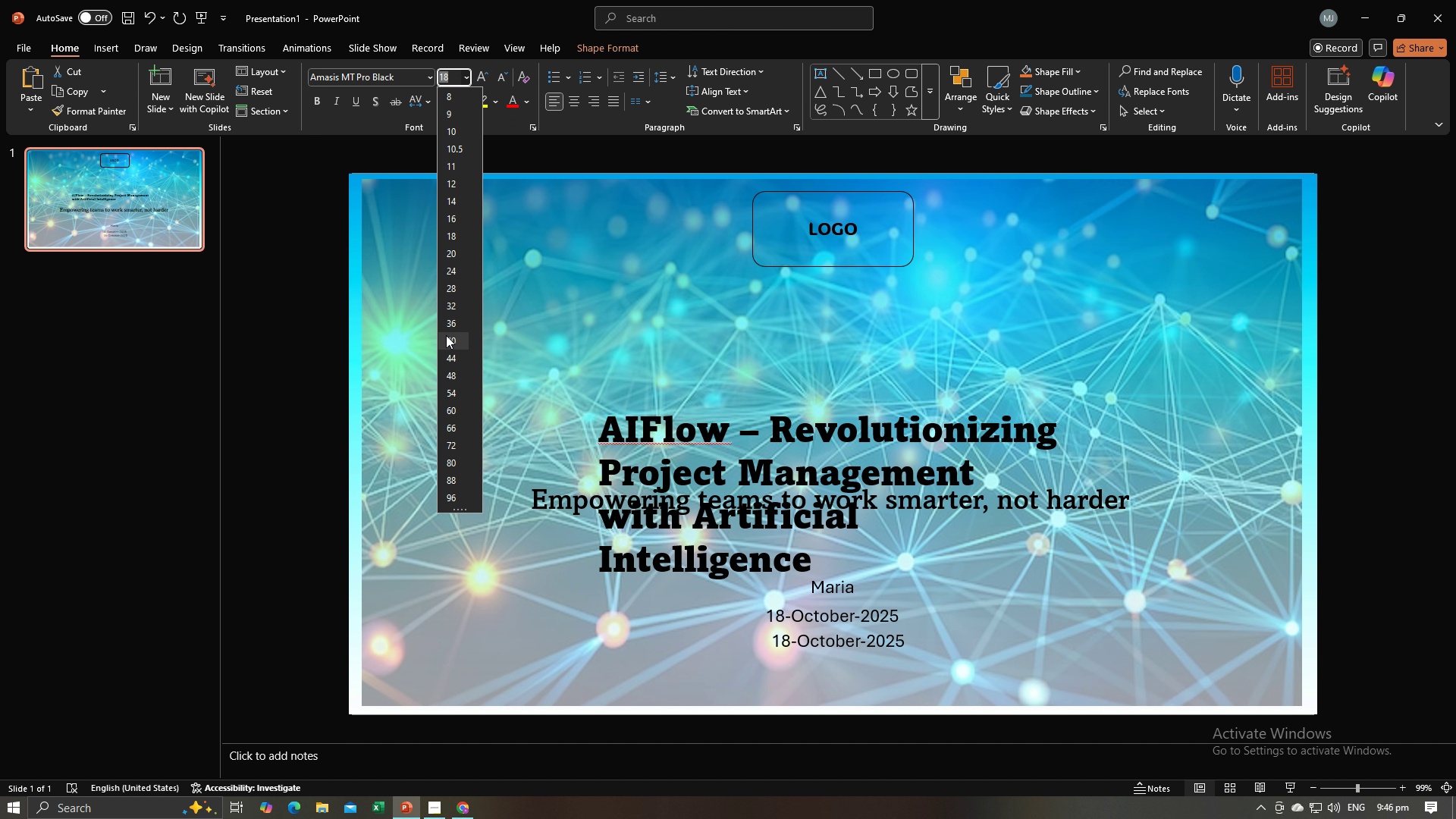 
left_click([446, 335])
 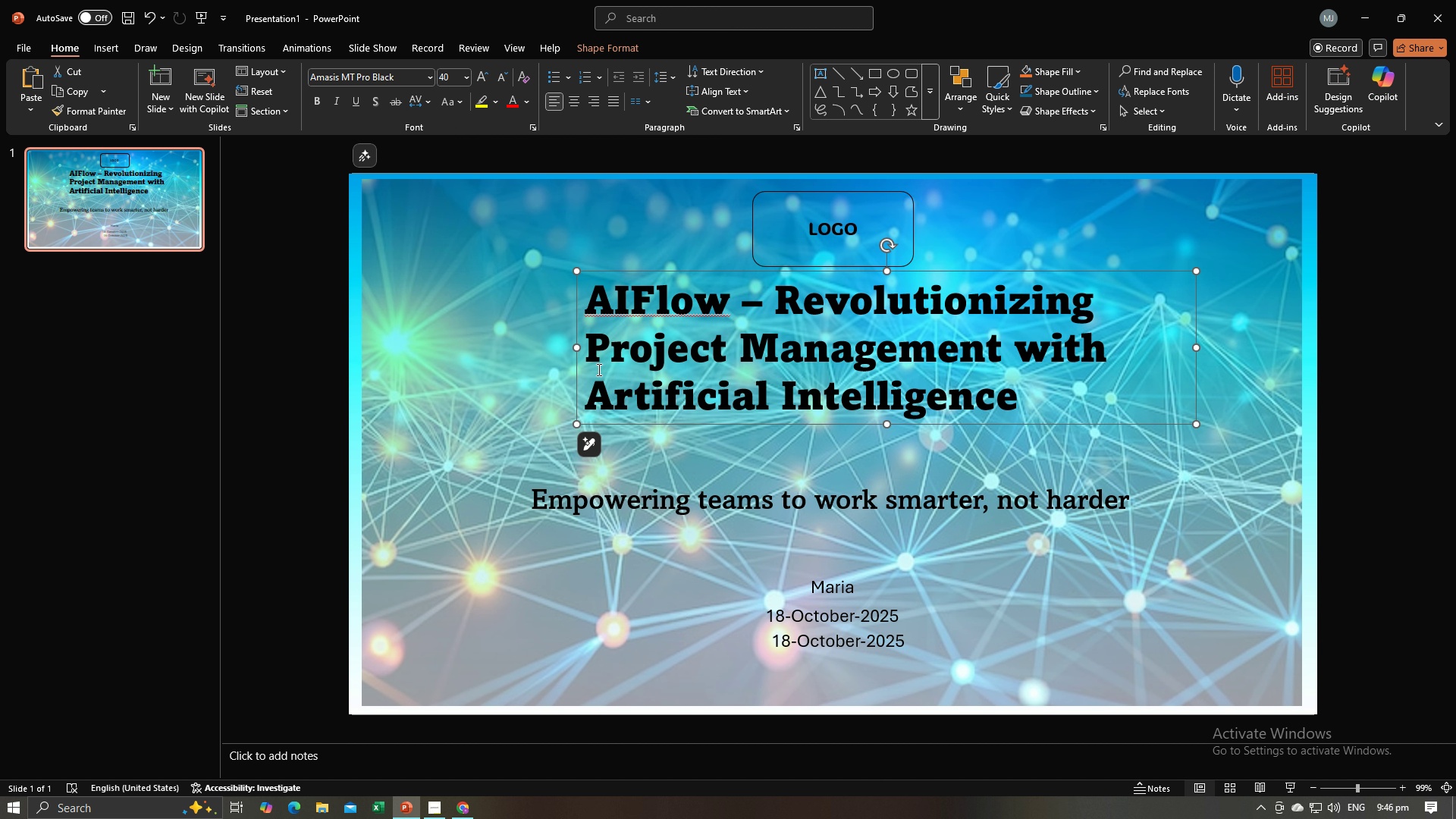 
wait(10.54)
 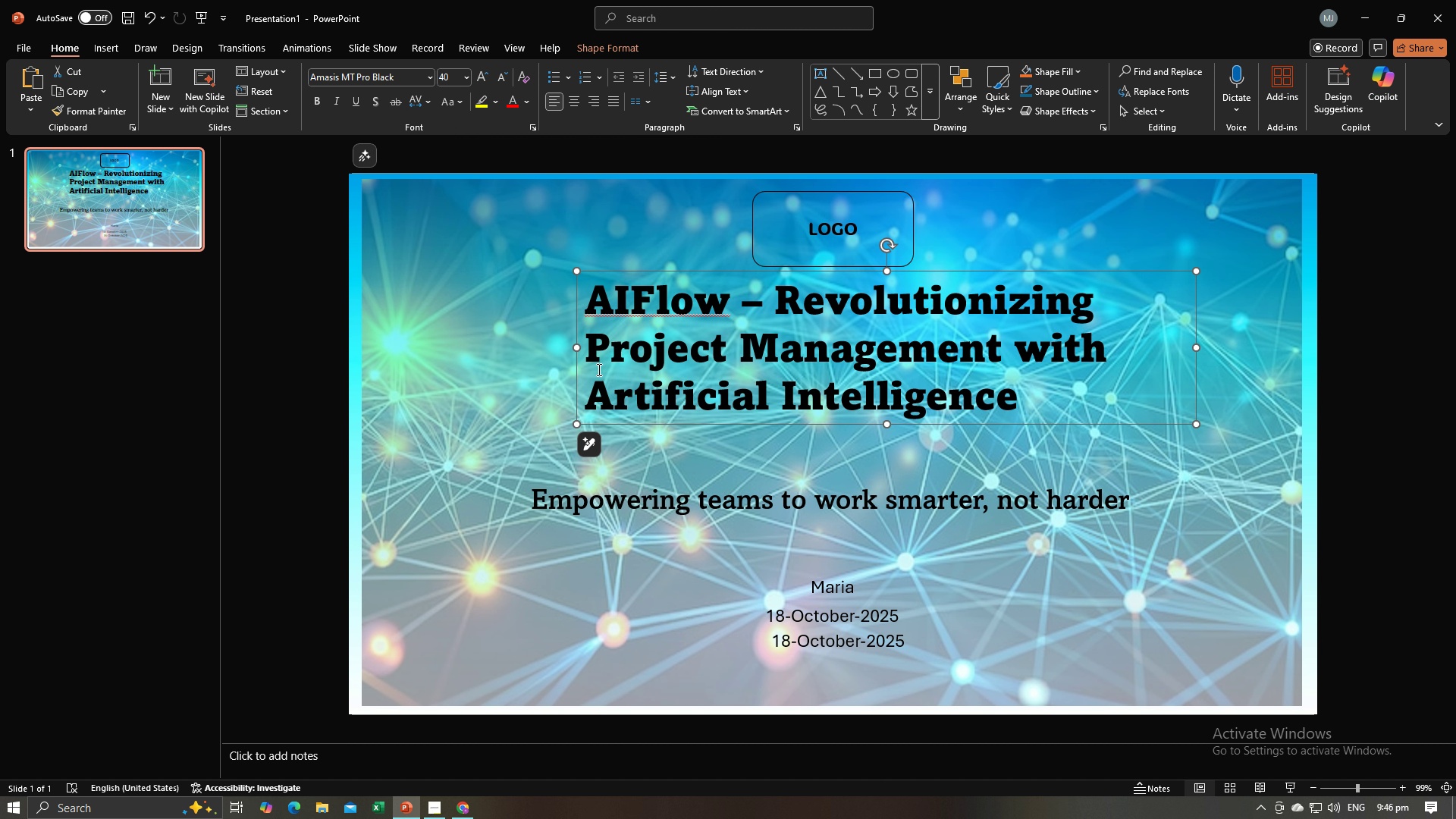 
left_click([764, 482])
 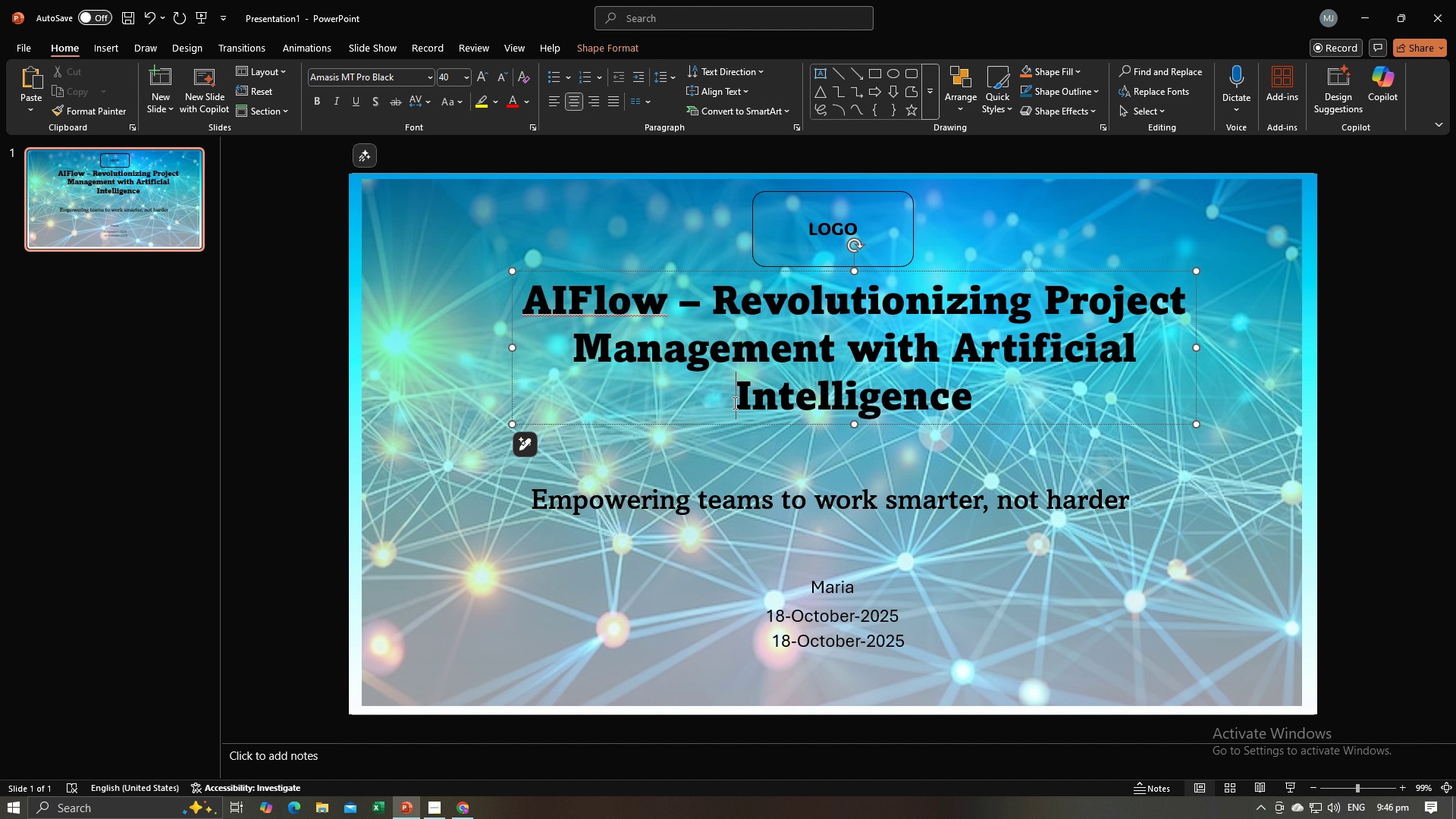 
left_click([733, 403])
 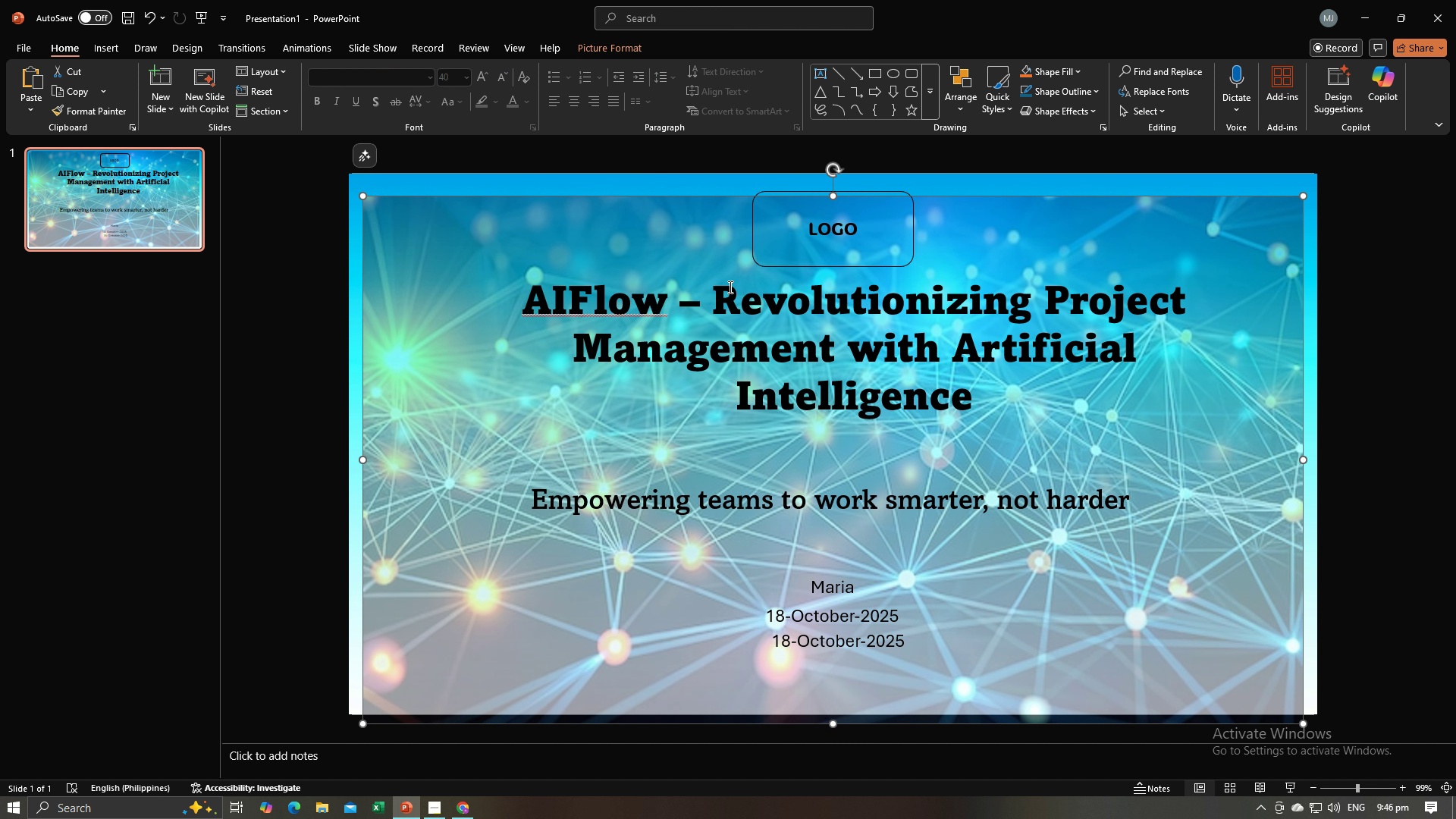 
key(Control+Z)
 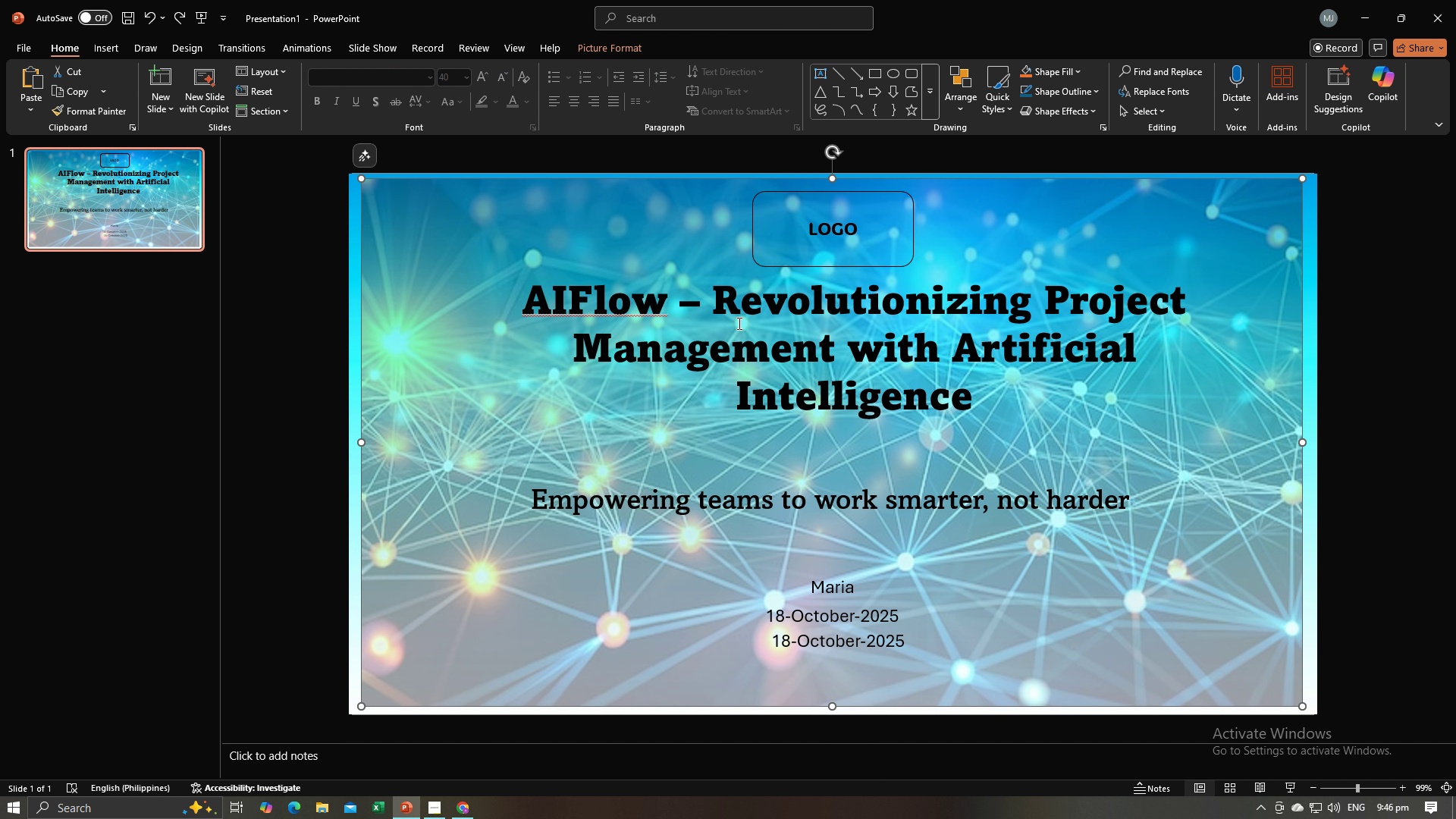 
left_click([738, 323])
 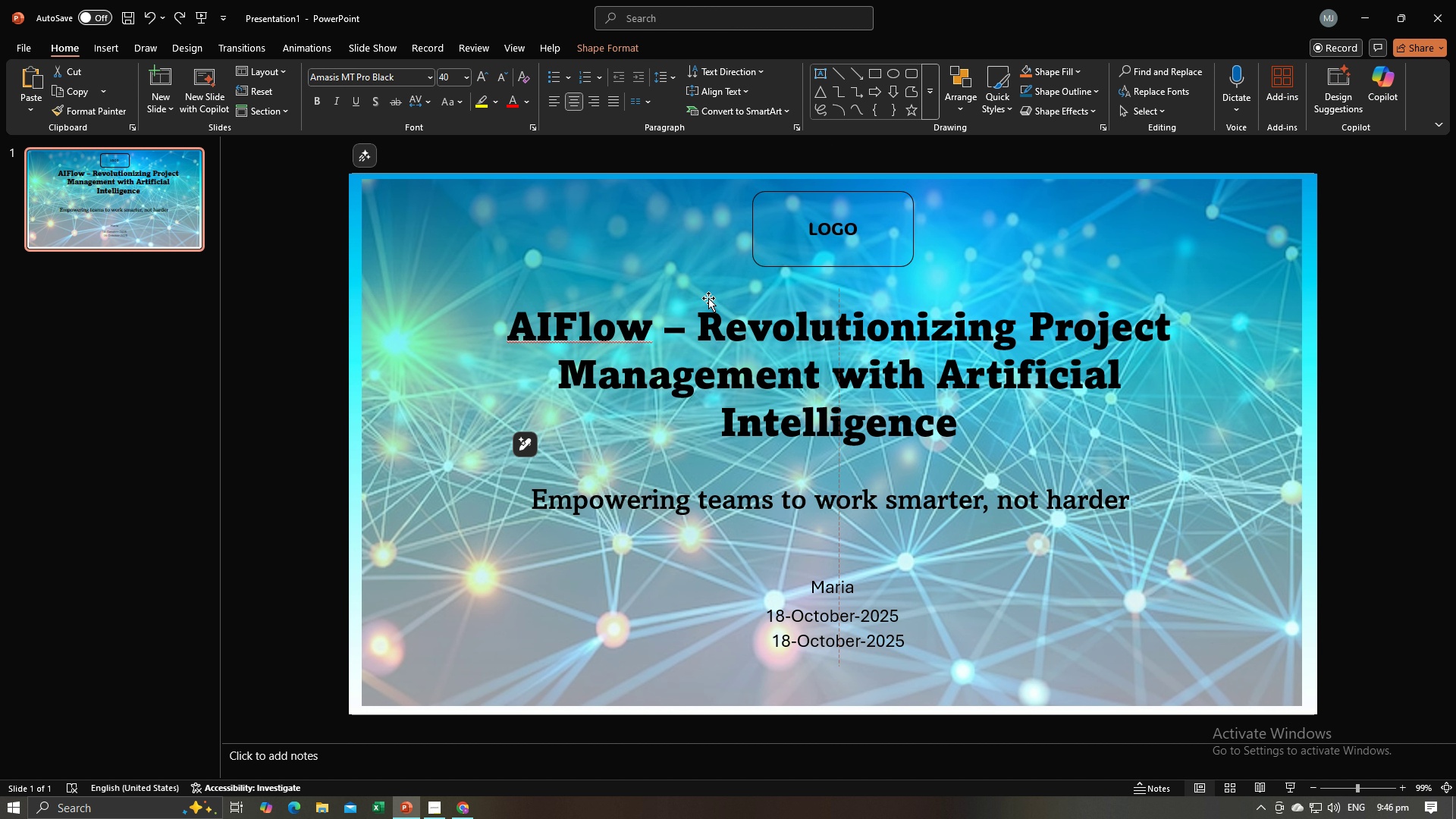 
left_click([723, 371])
 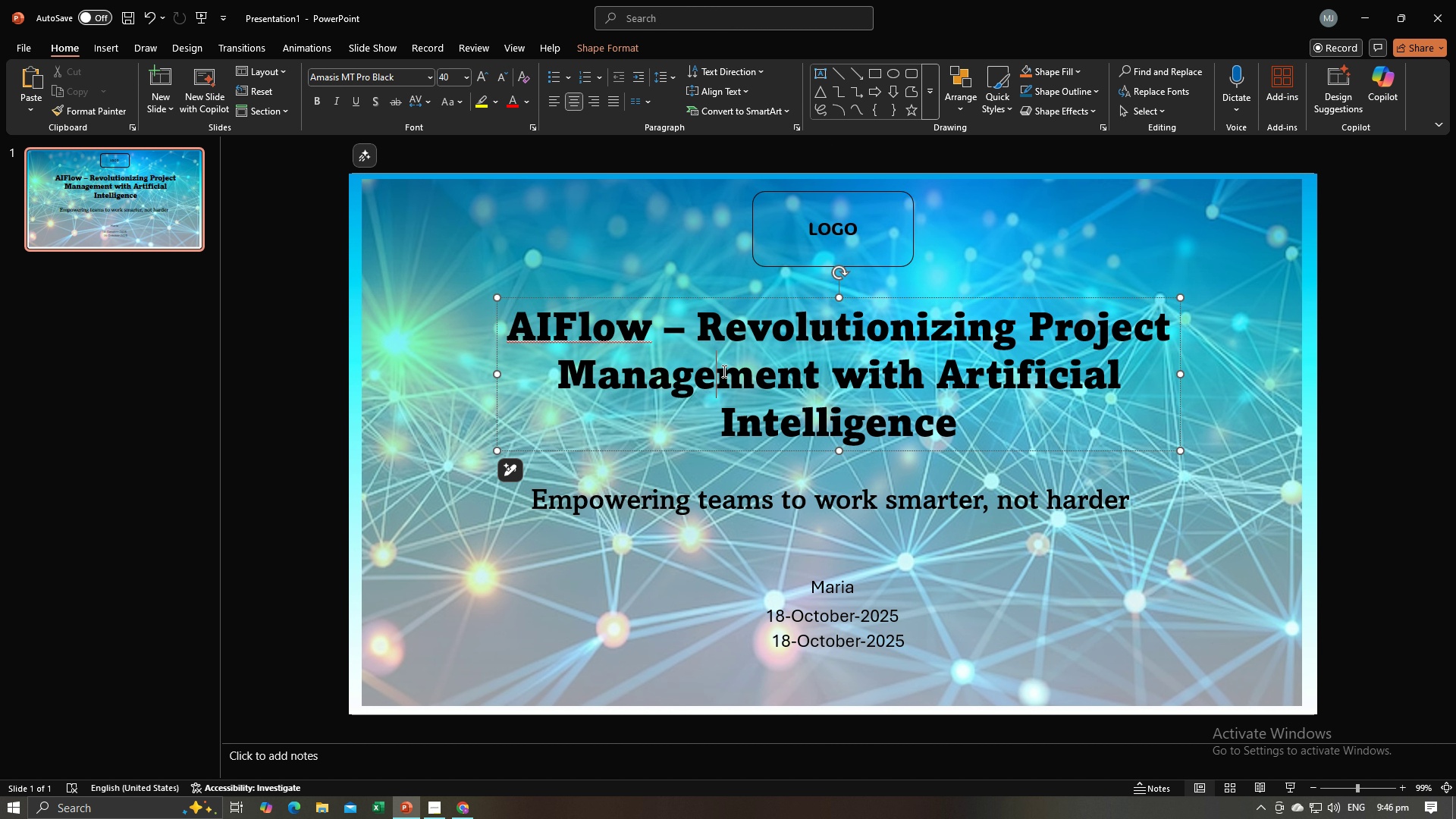 
key(Control+A)
 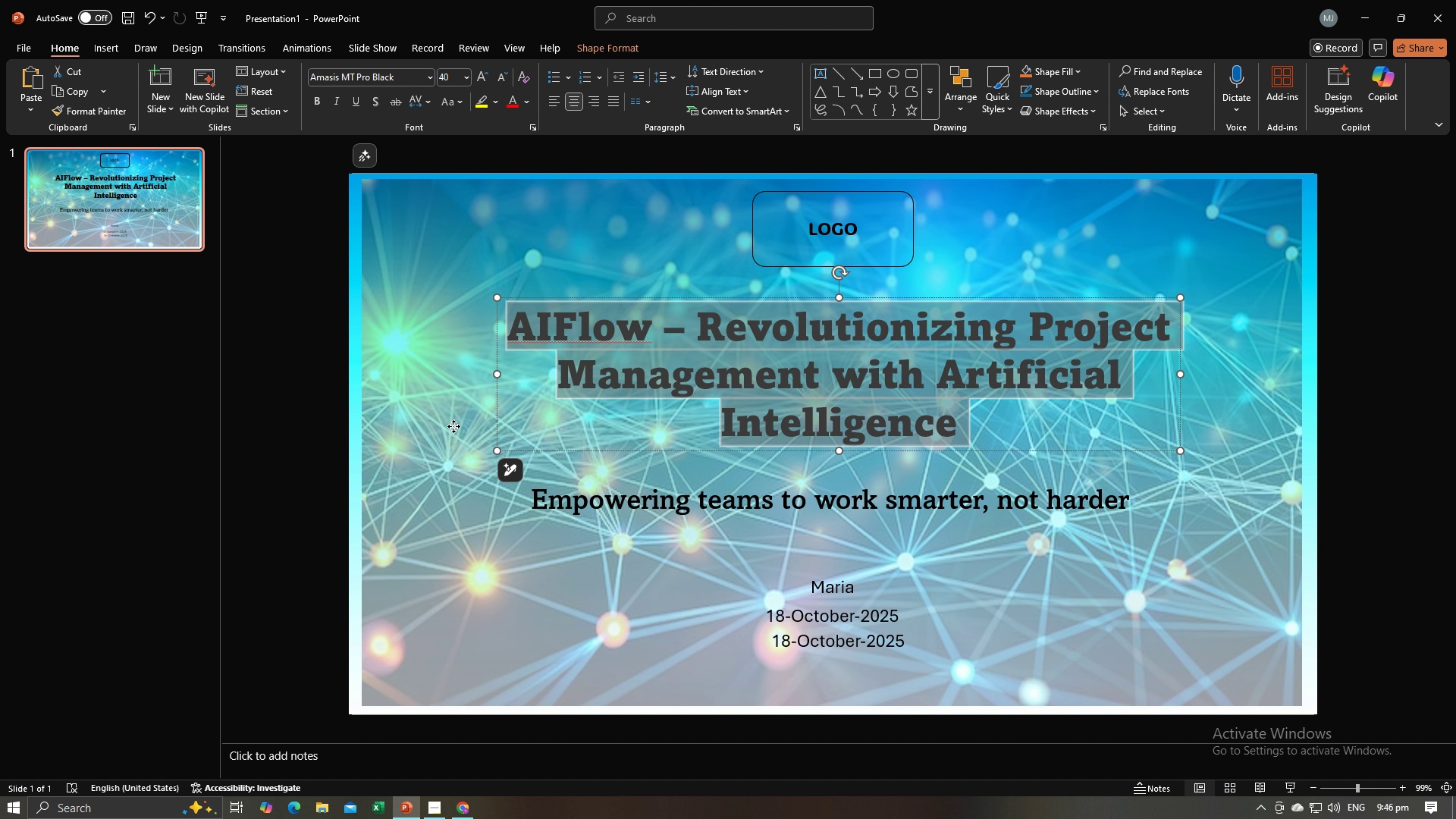 
left_click([453, 426])
 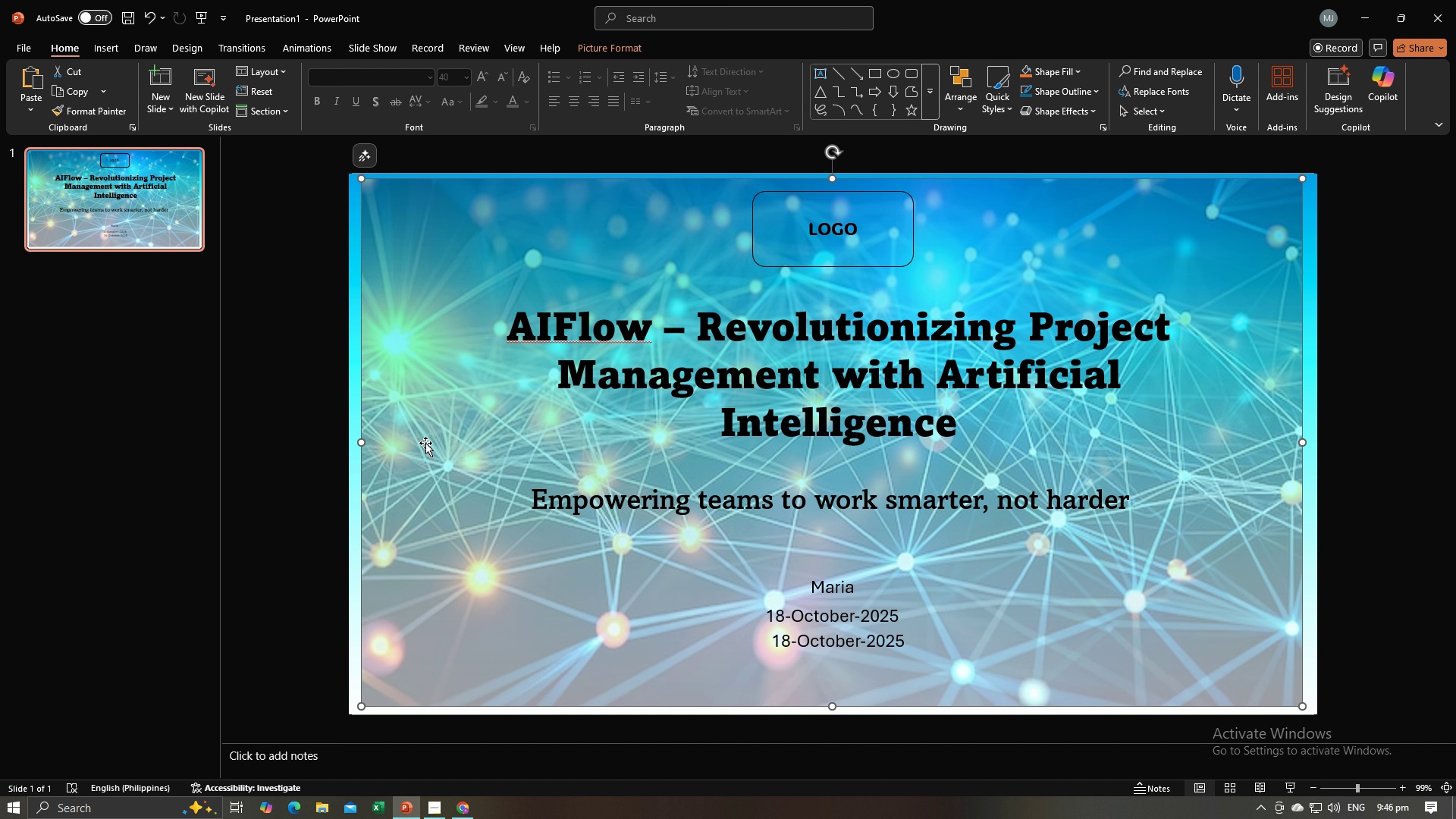 
hold_key(key=ControlLeft, duration=0.97)
left_click([540, 328])
 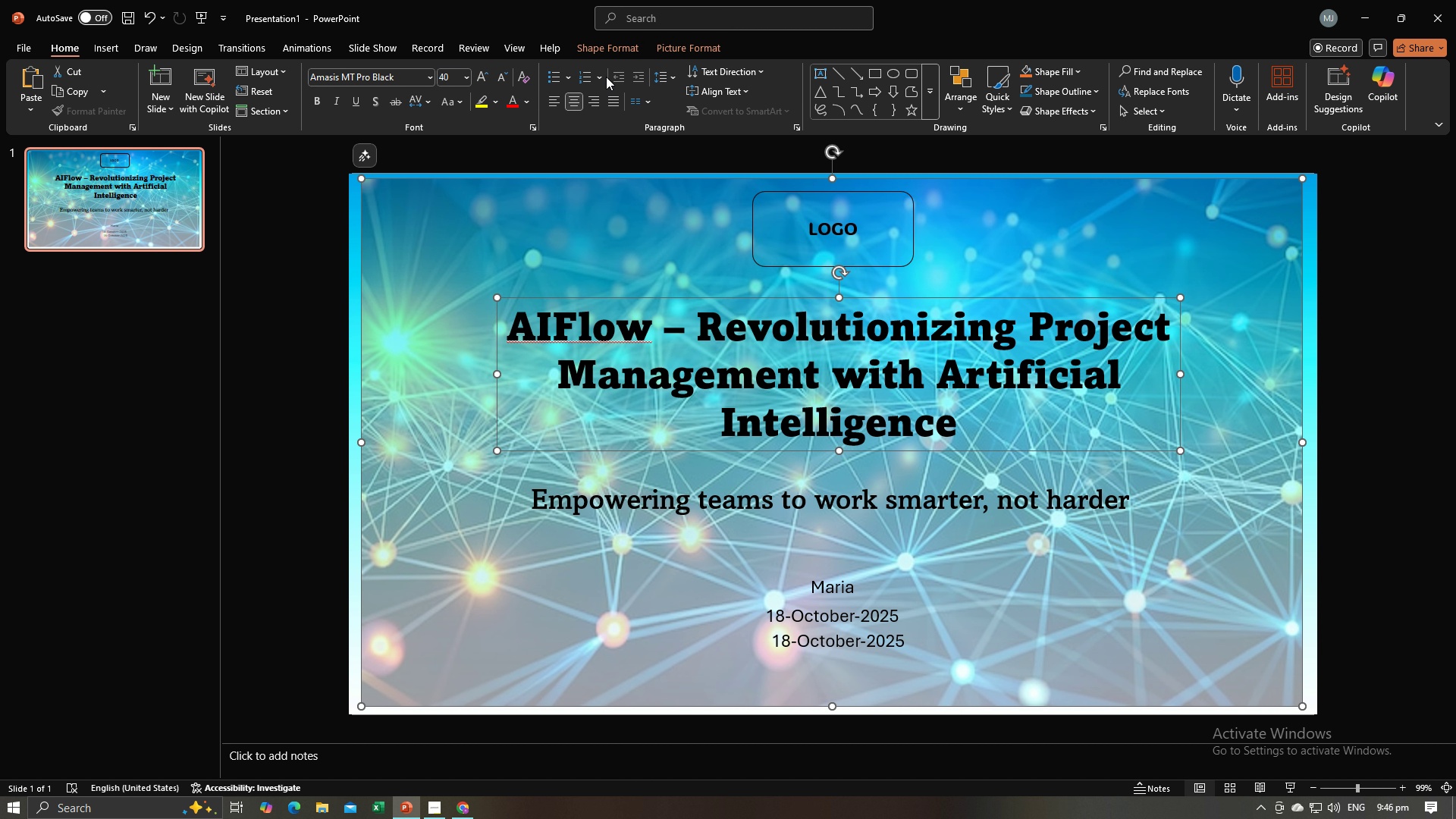 
left_click([602, 44])
 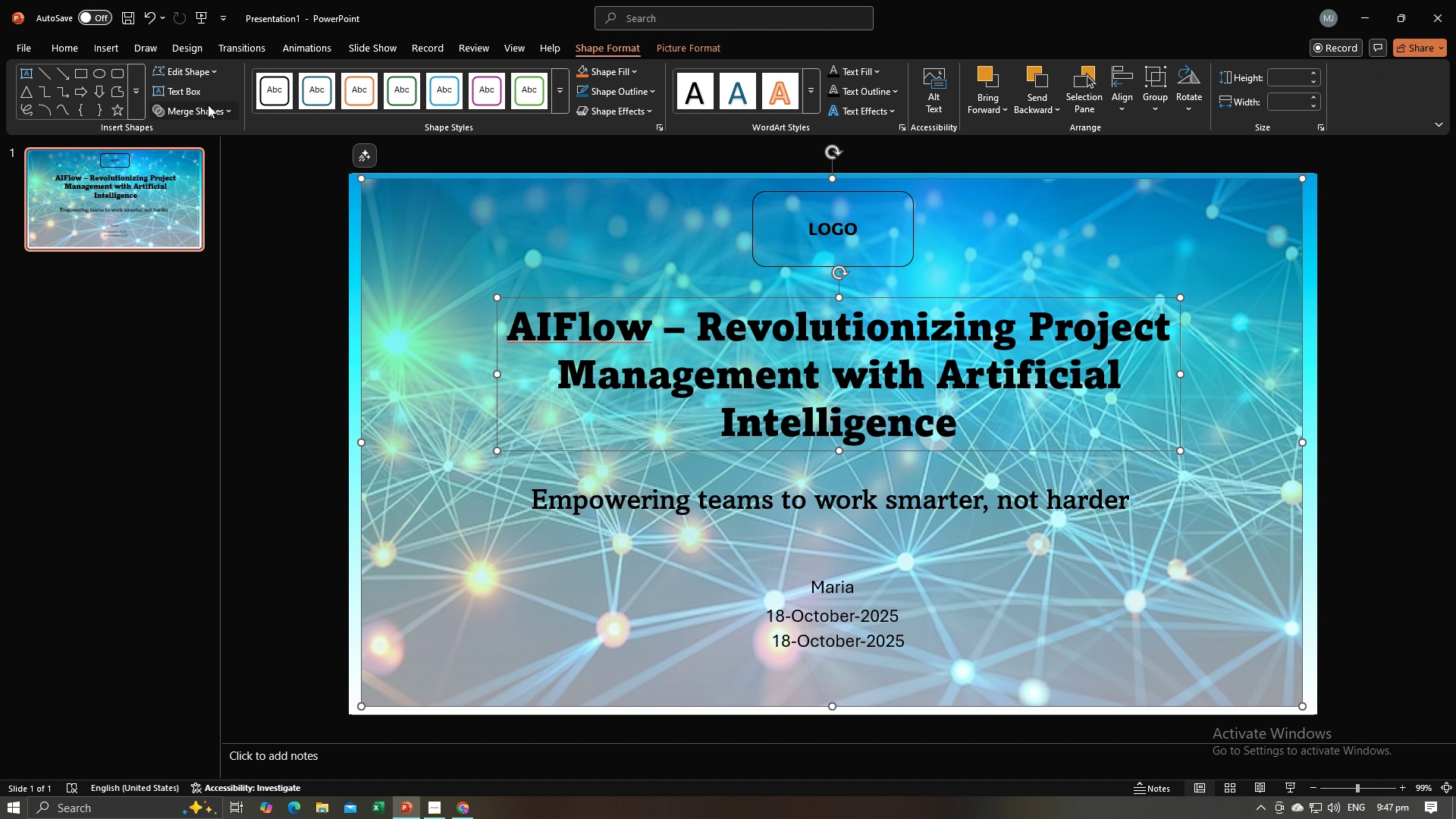 
left_click([208, 105])
 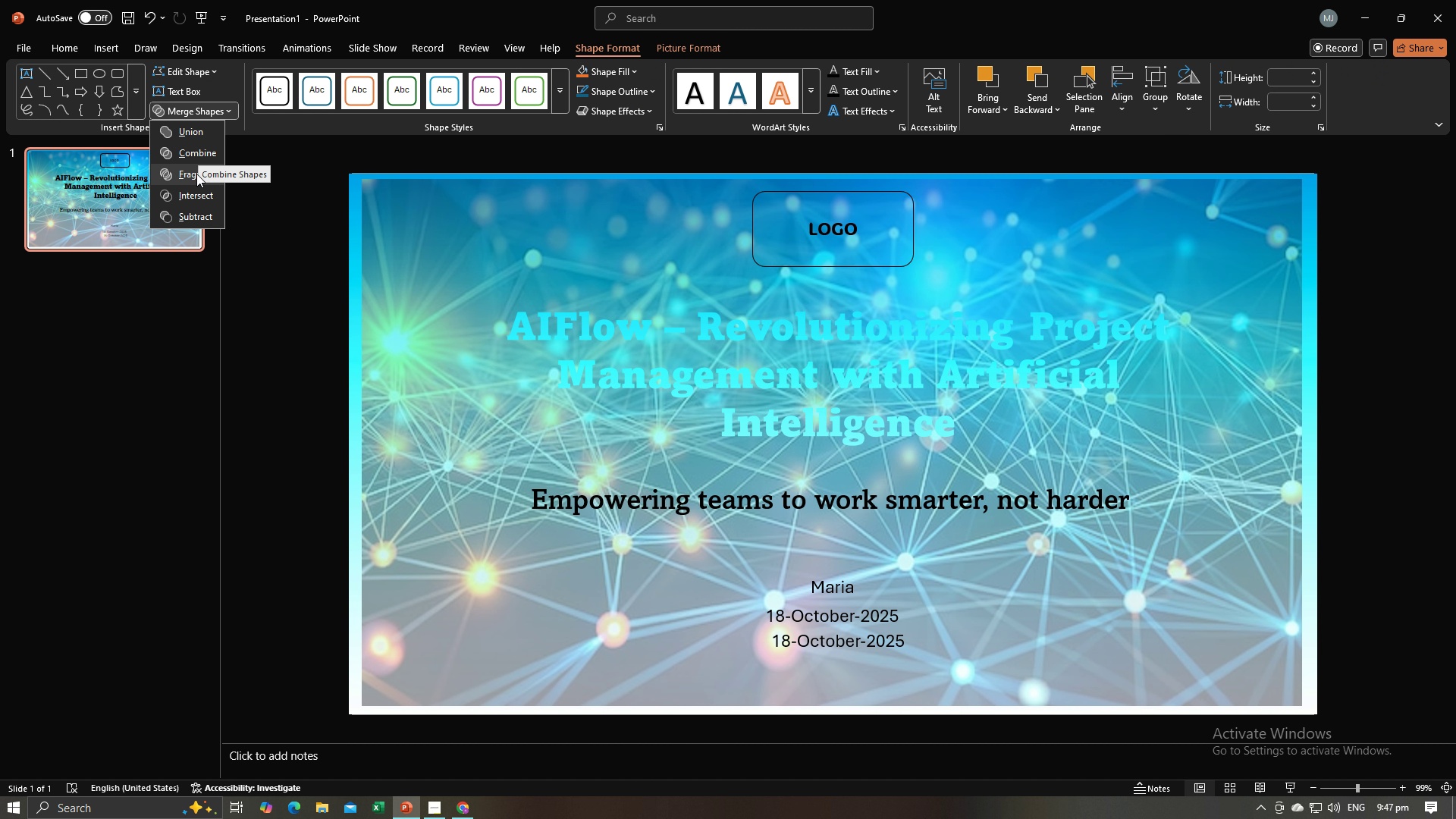 
wait(8.77)
 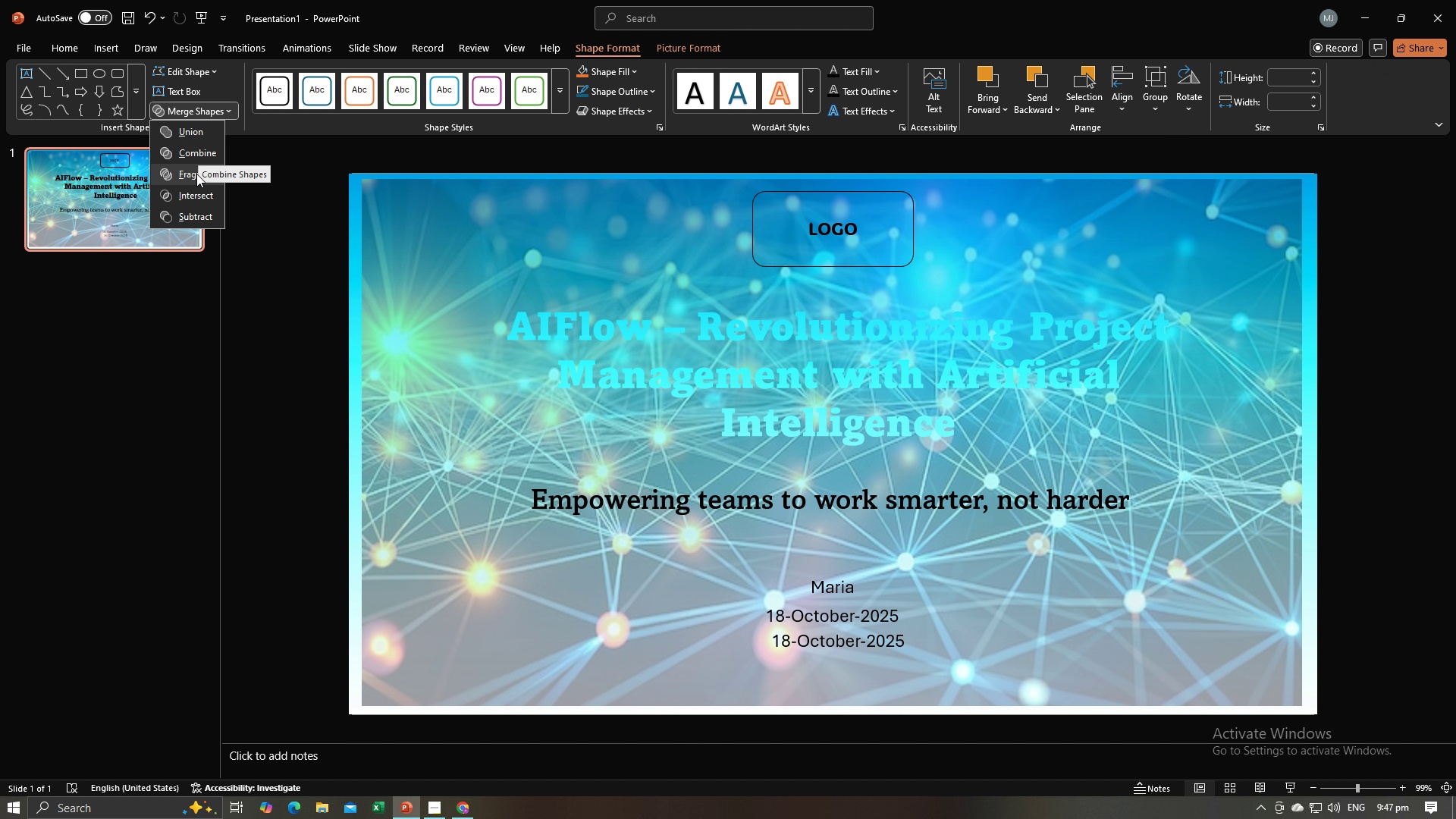 
left_click([191, 200])
 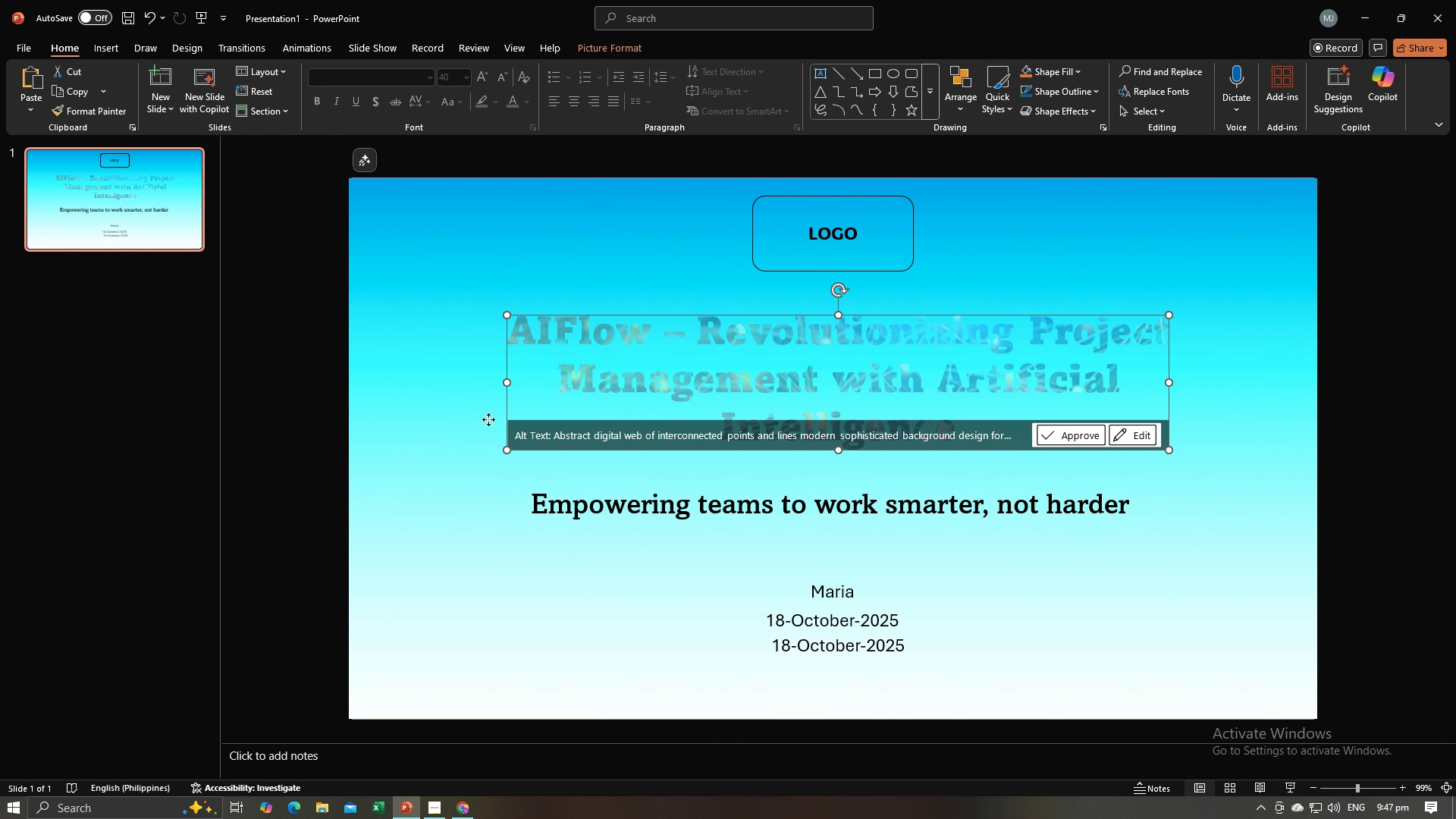 
left_click([488, 419])
 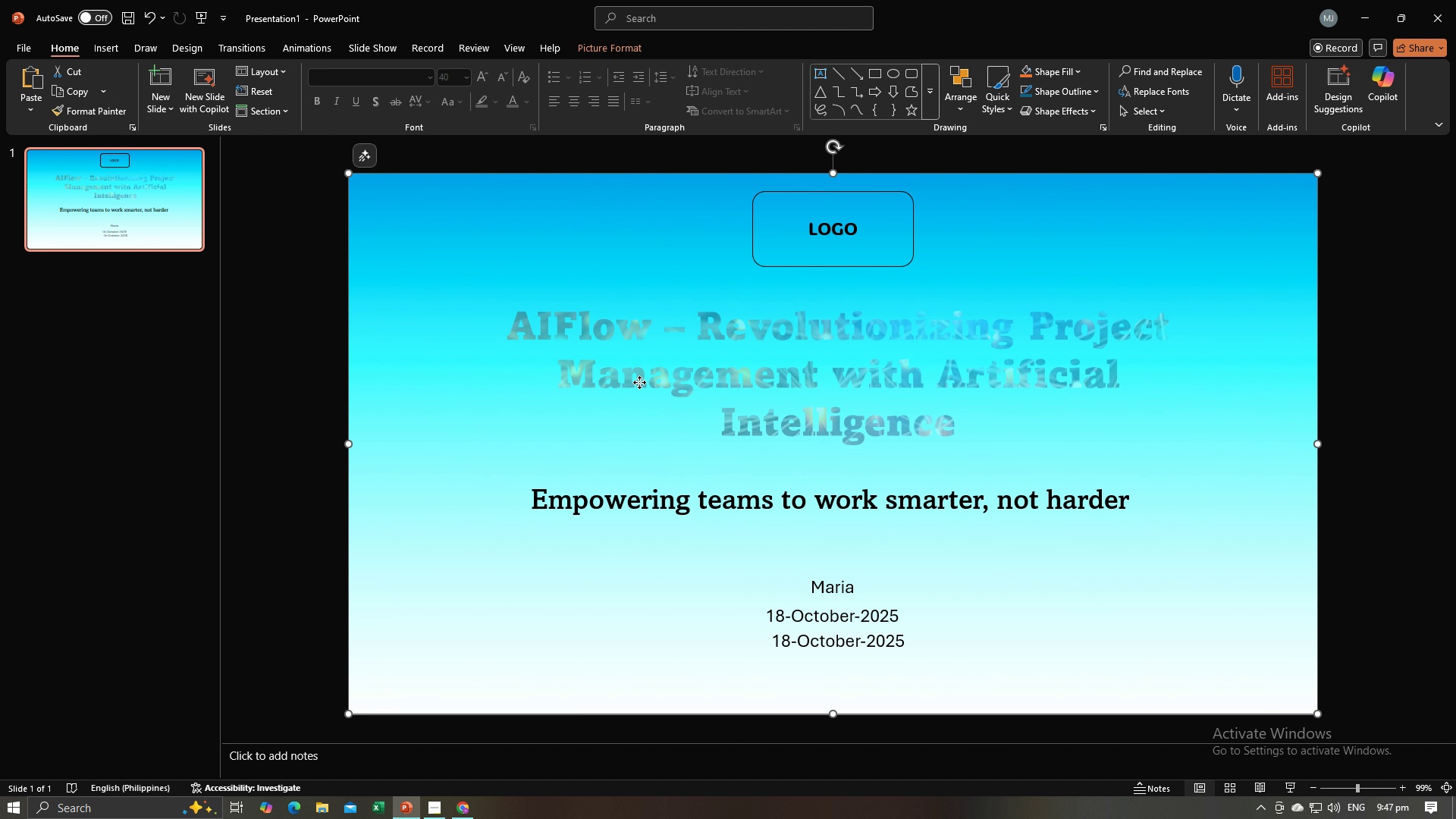 
left_click([639, 382])
 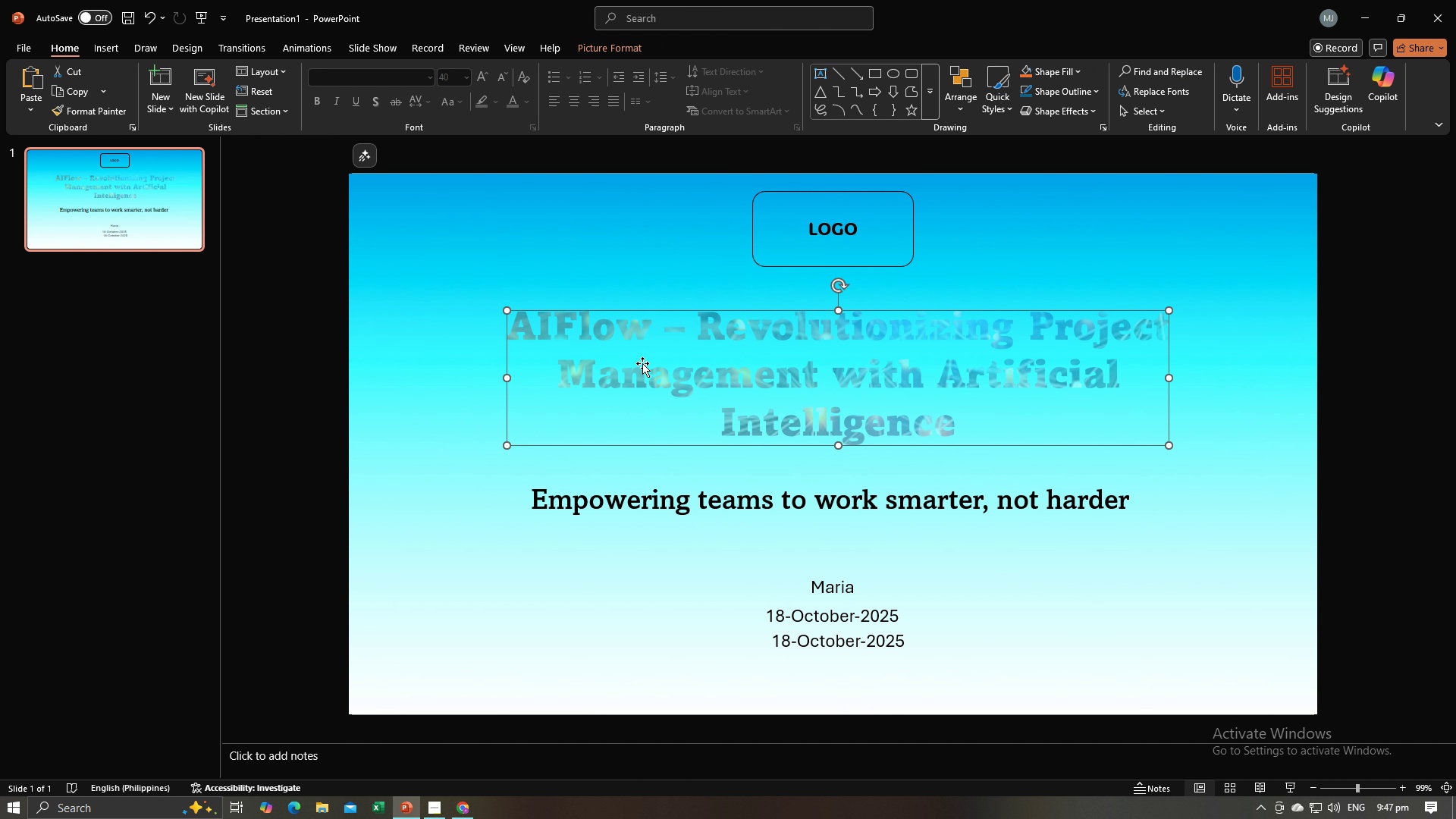 
key(Control+Z)
 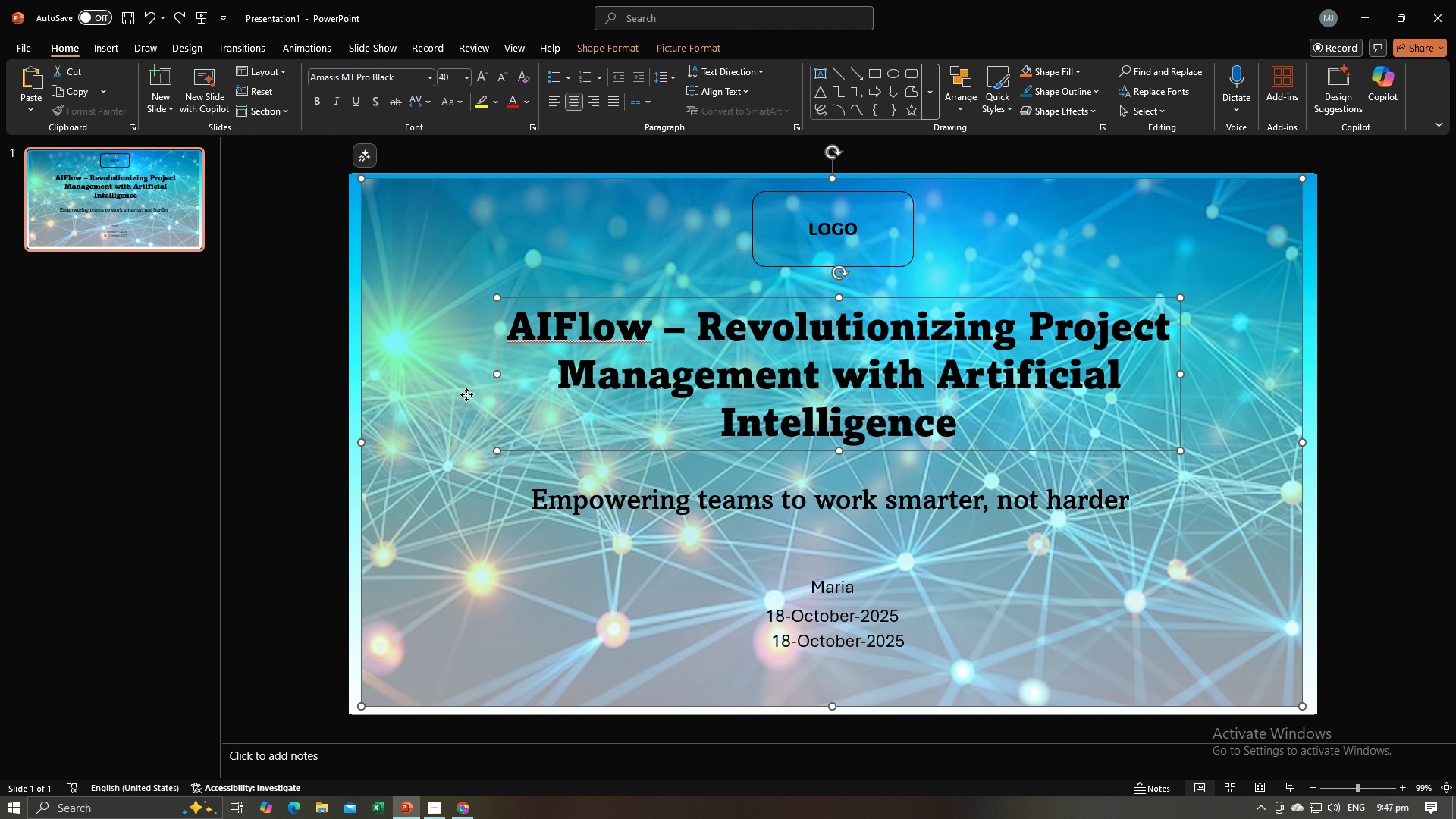 
left_click([466, 394])
 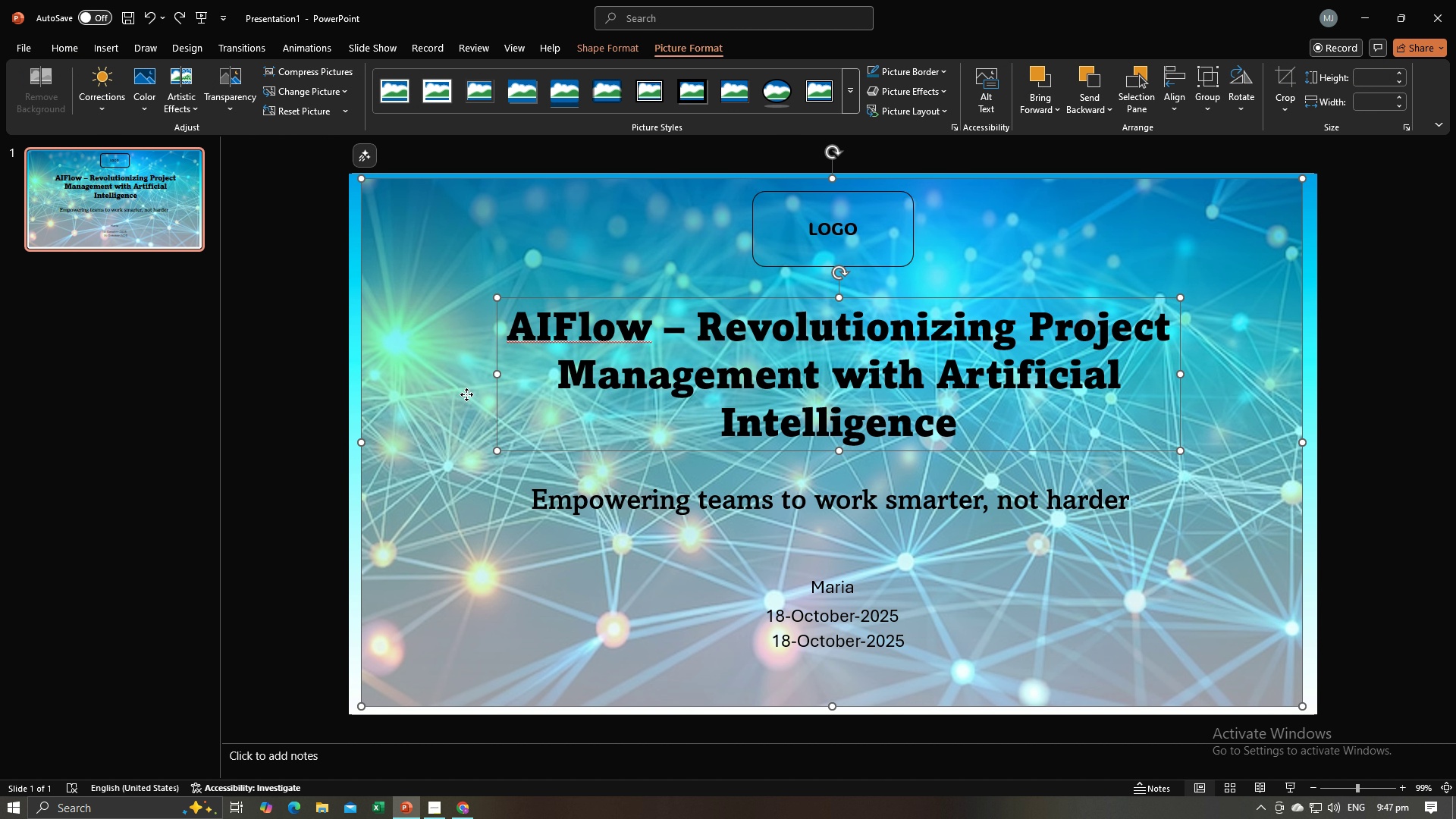 
double_click([466, 394])
 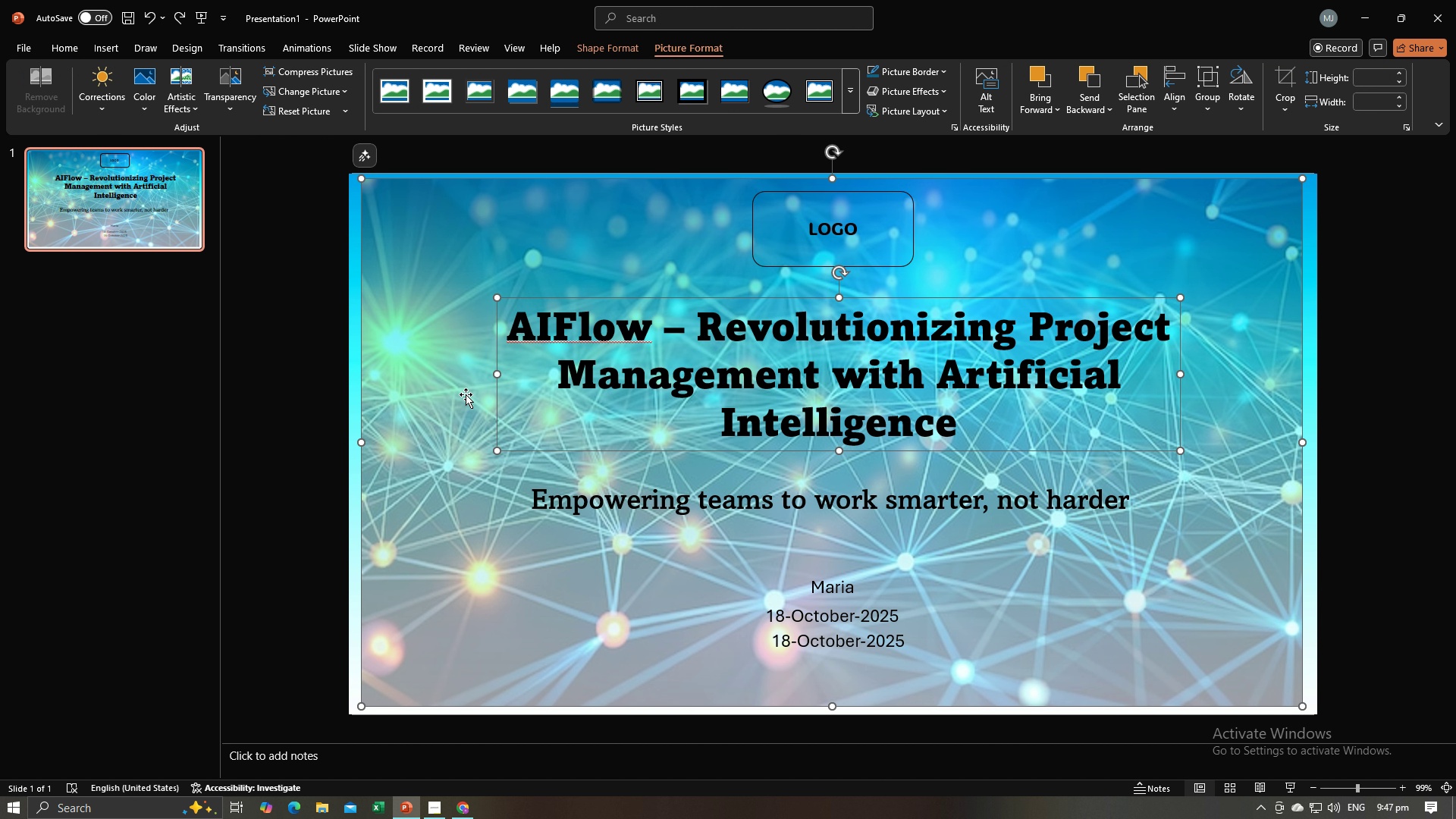 
triple_click([466, 394])
 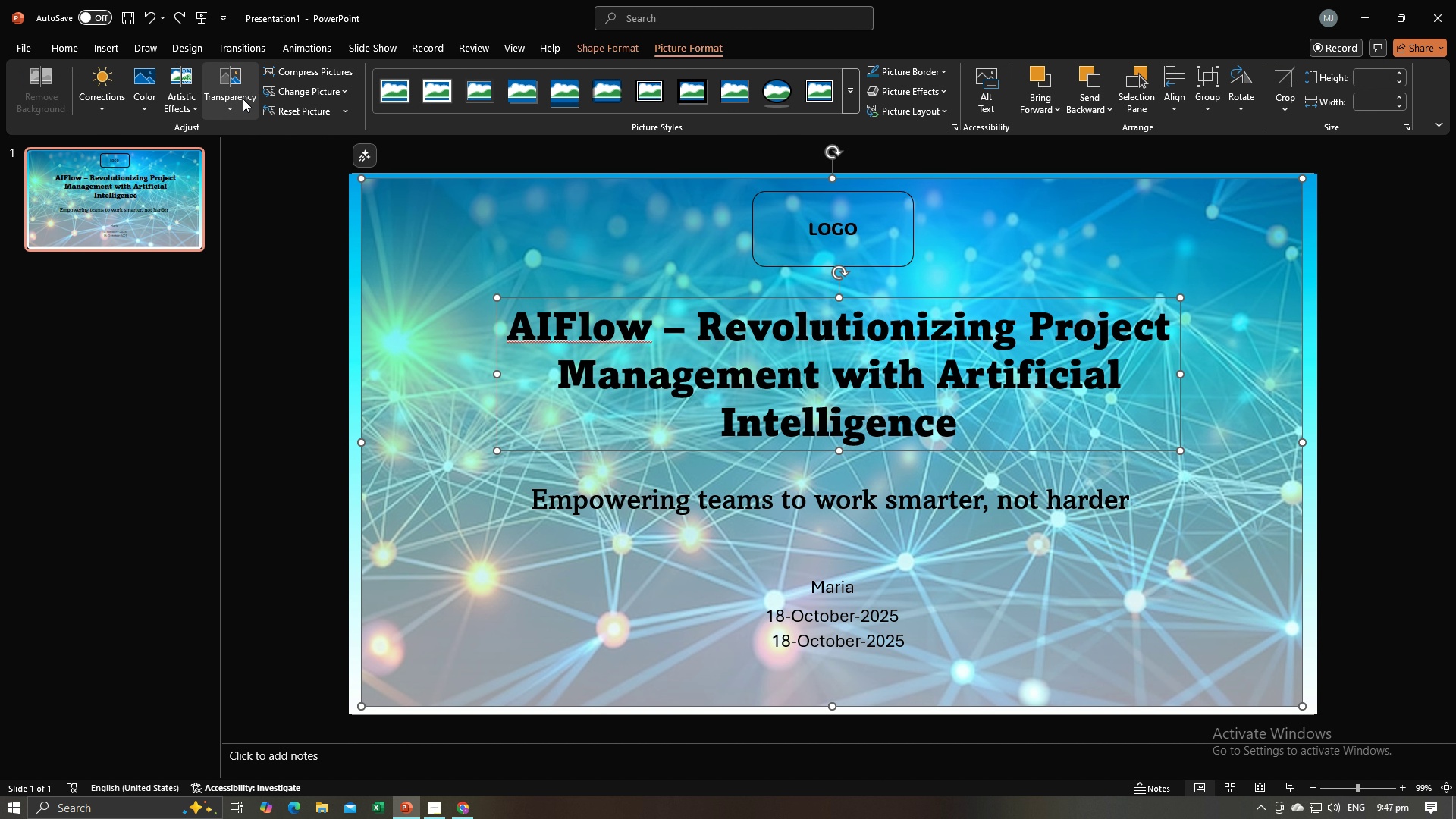 
left_click([243, 99])
 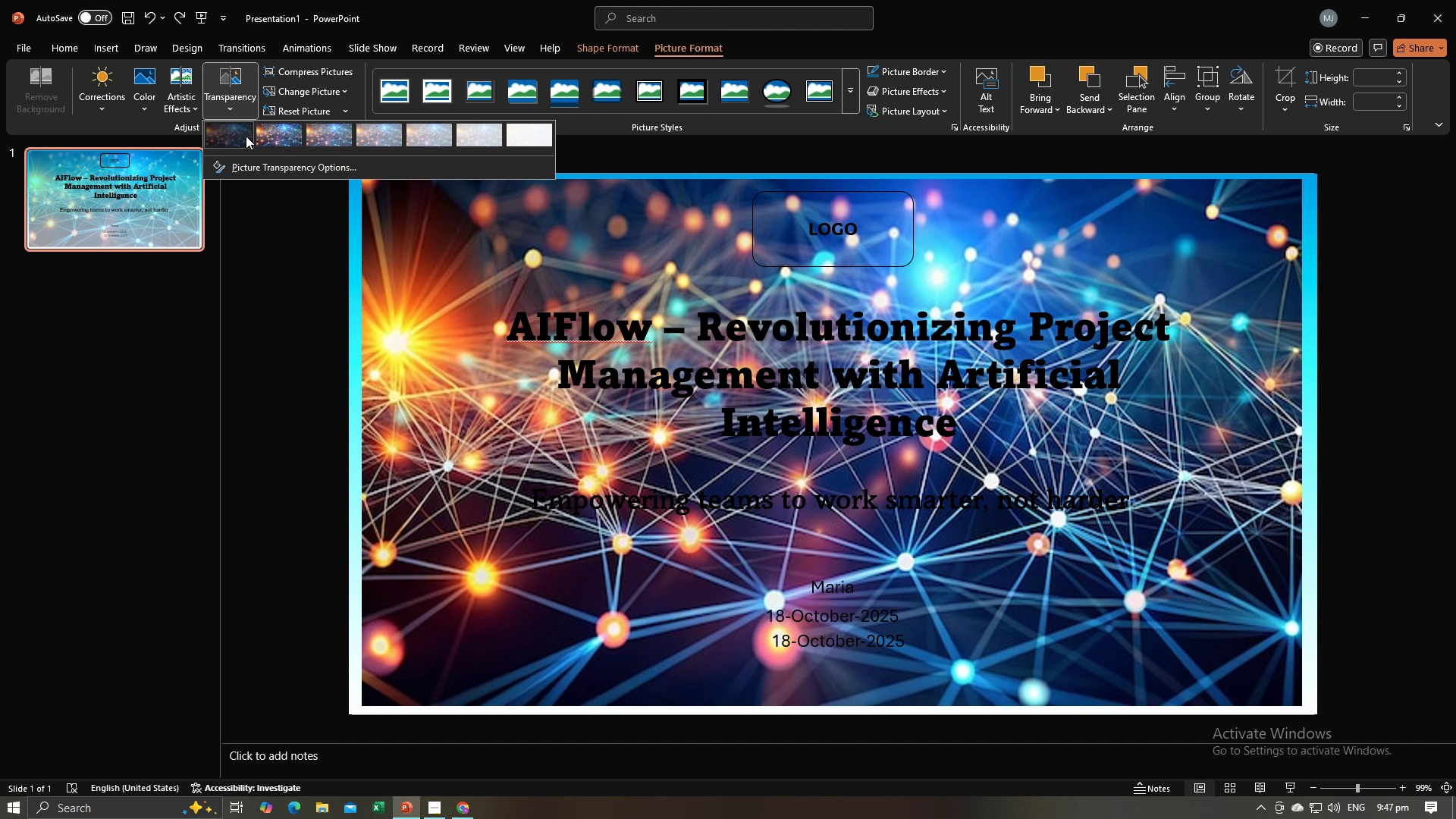 
left_click([246, 136])
 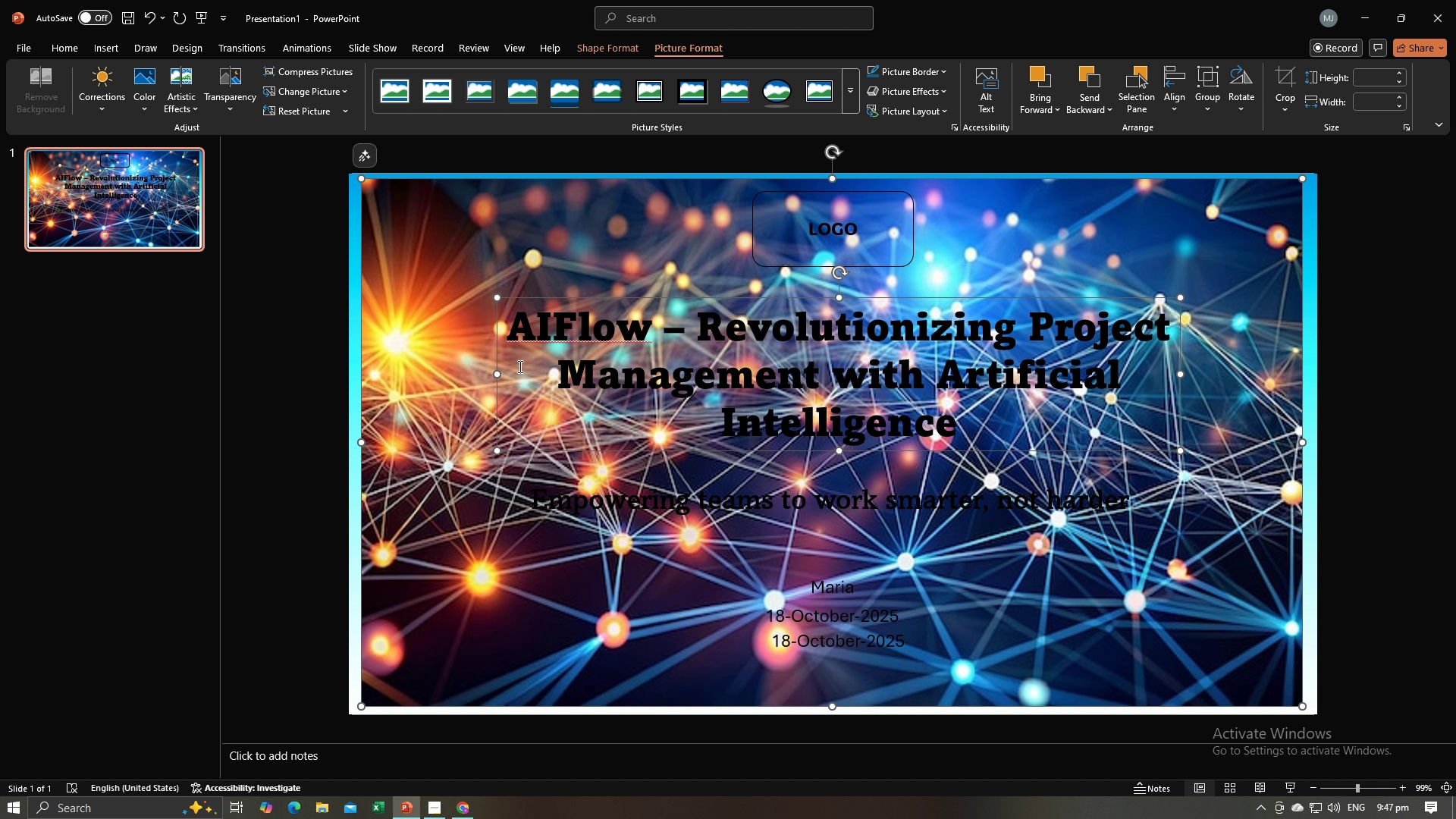 
hold_key(key=ControlLeft, duration=0.46)
 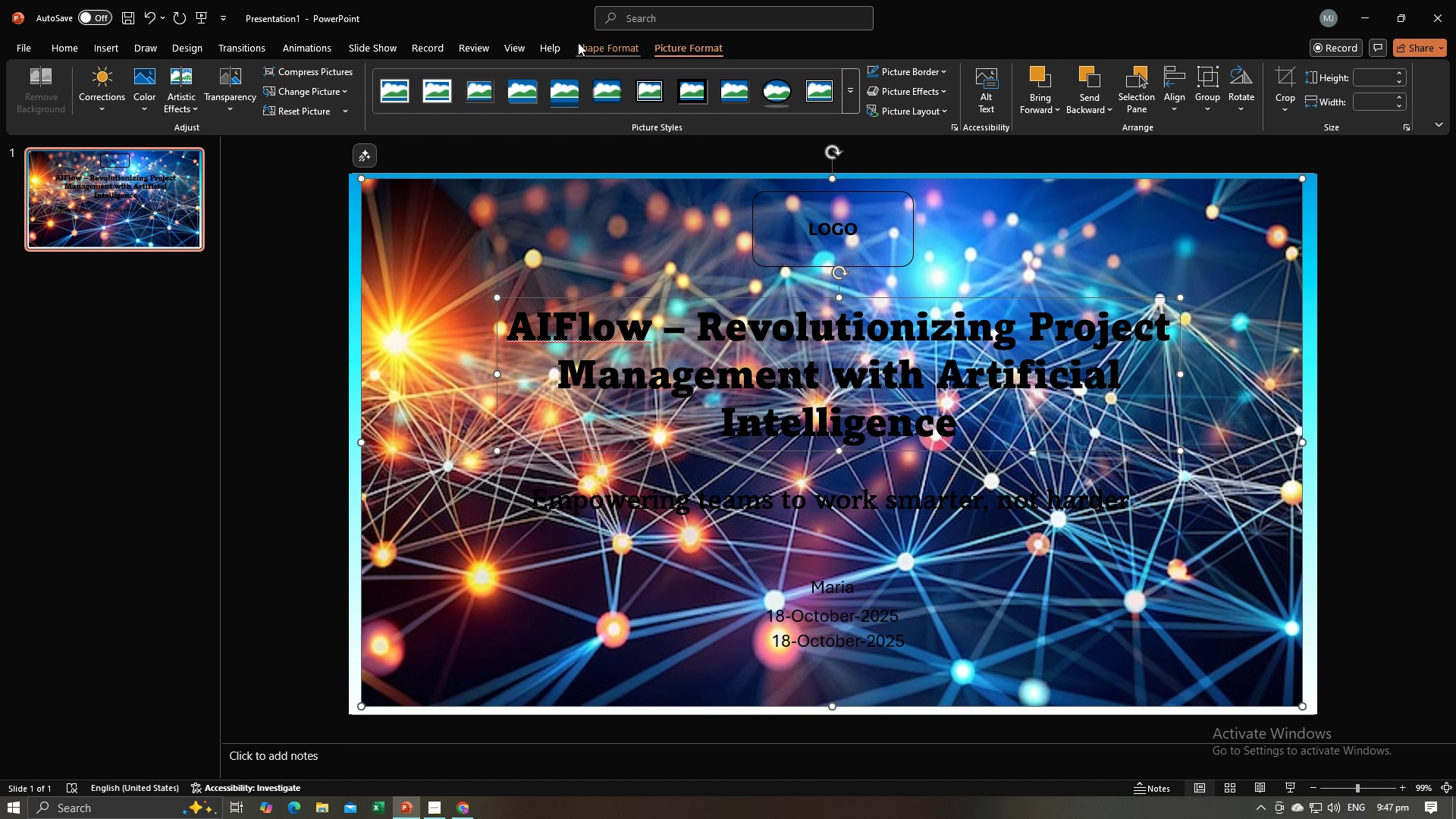 
left_click([580, 42])
 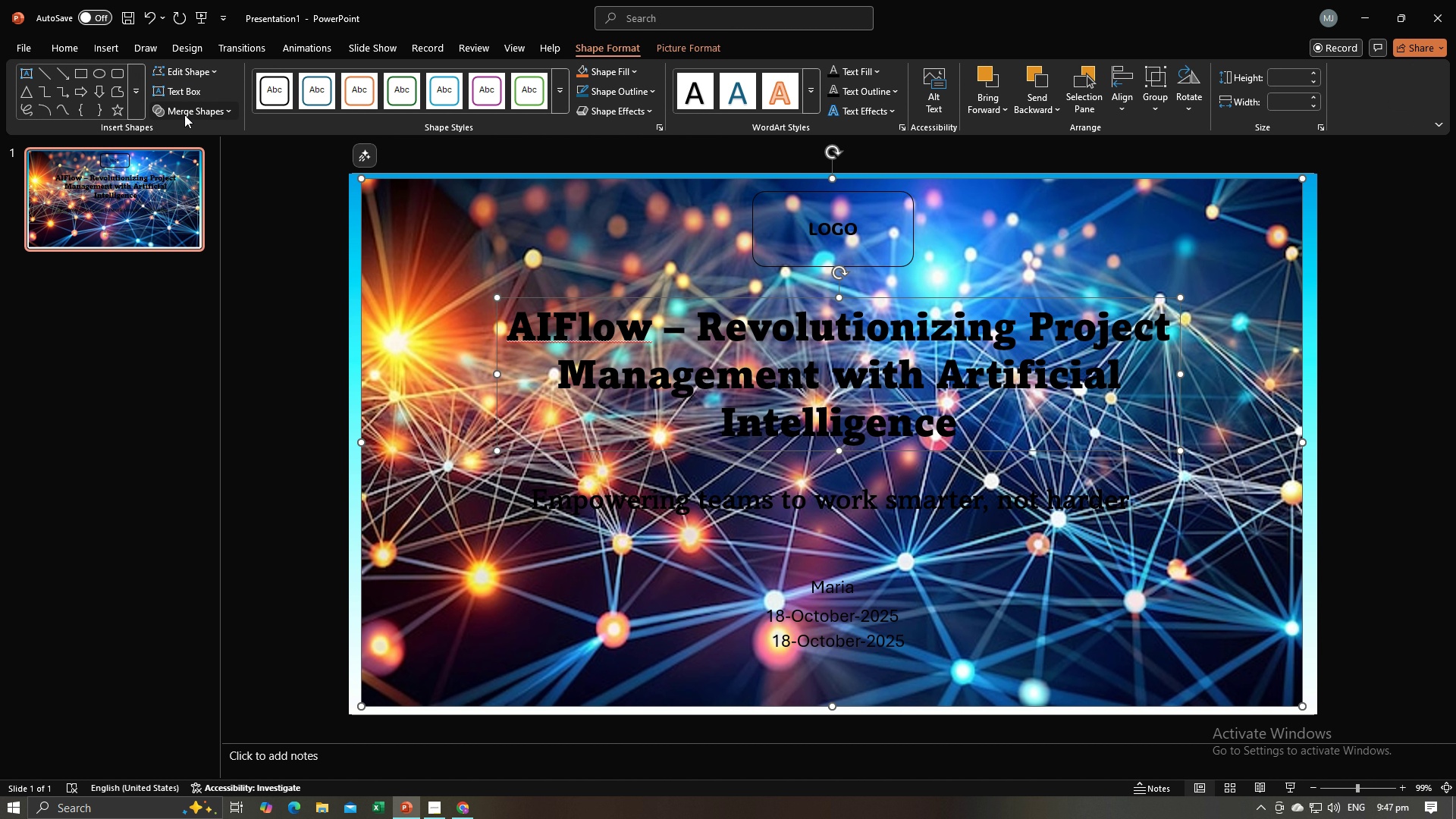 
left_click([184, 115])
 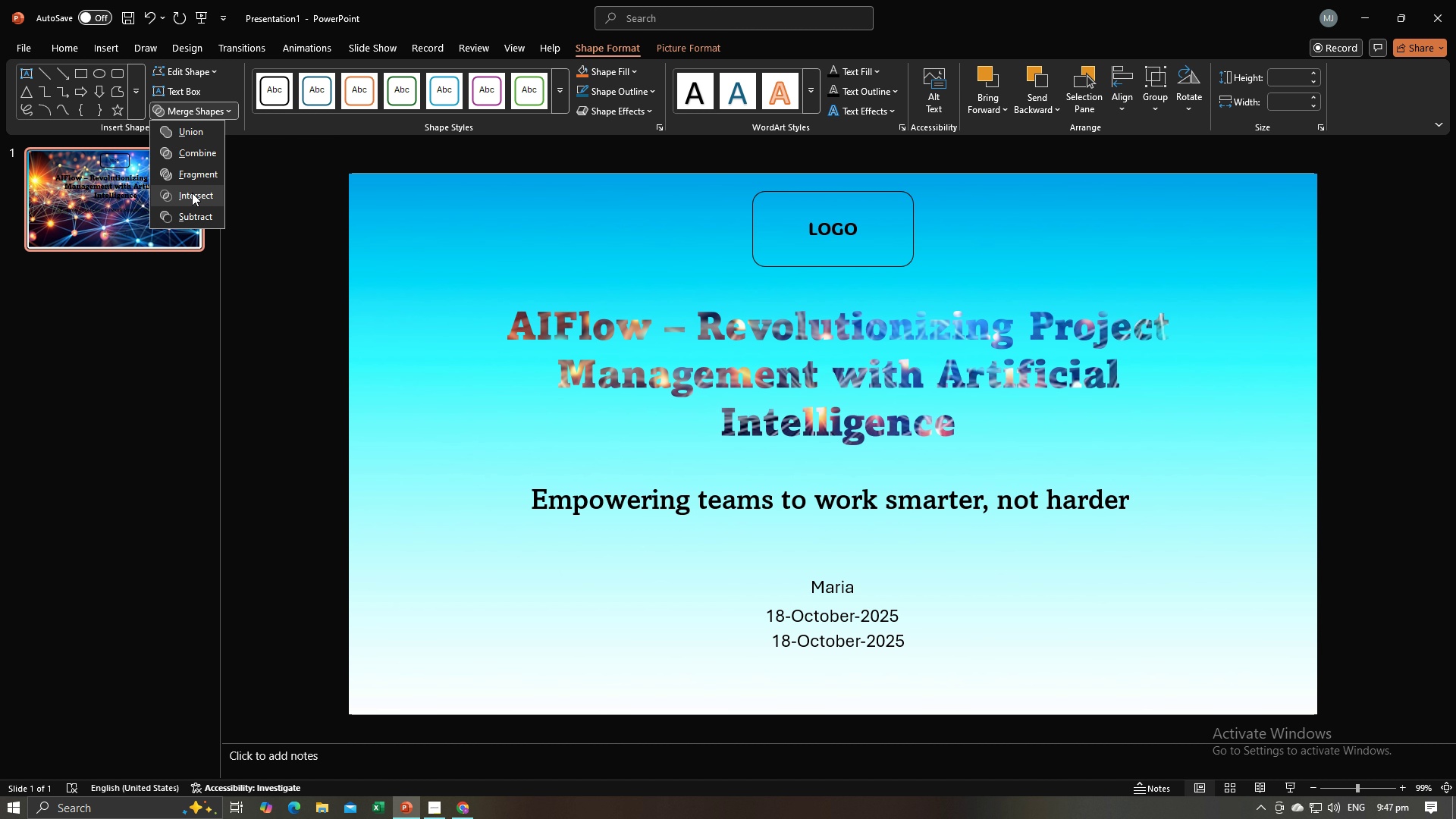 
left_click([192, 193])
 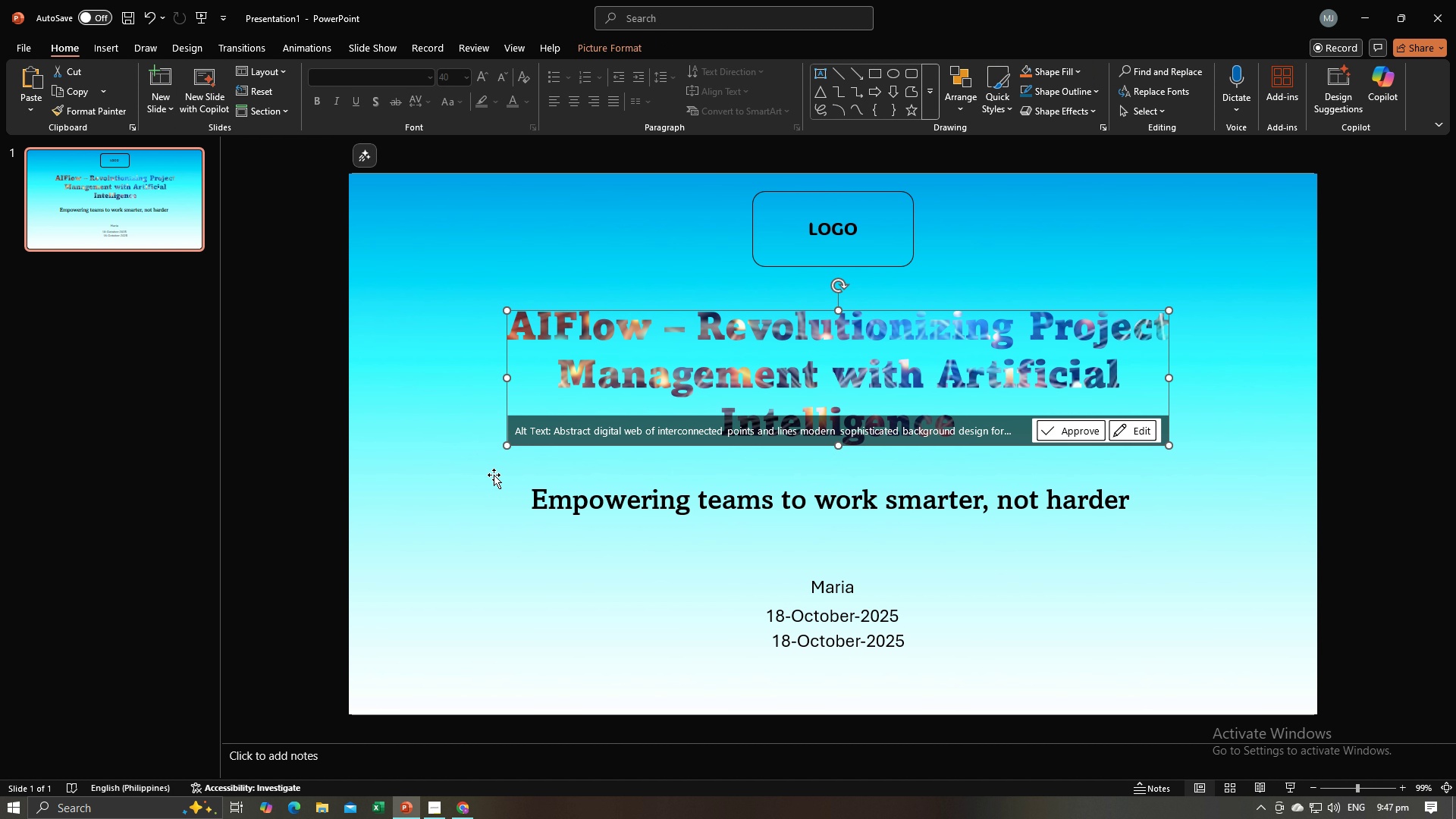 
left_click([494, 475])
 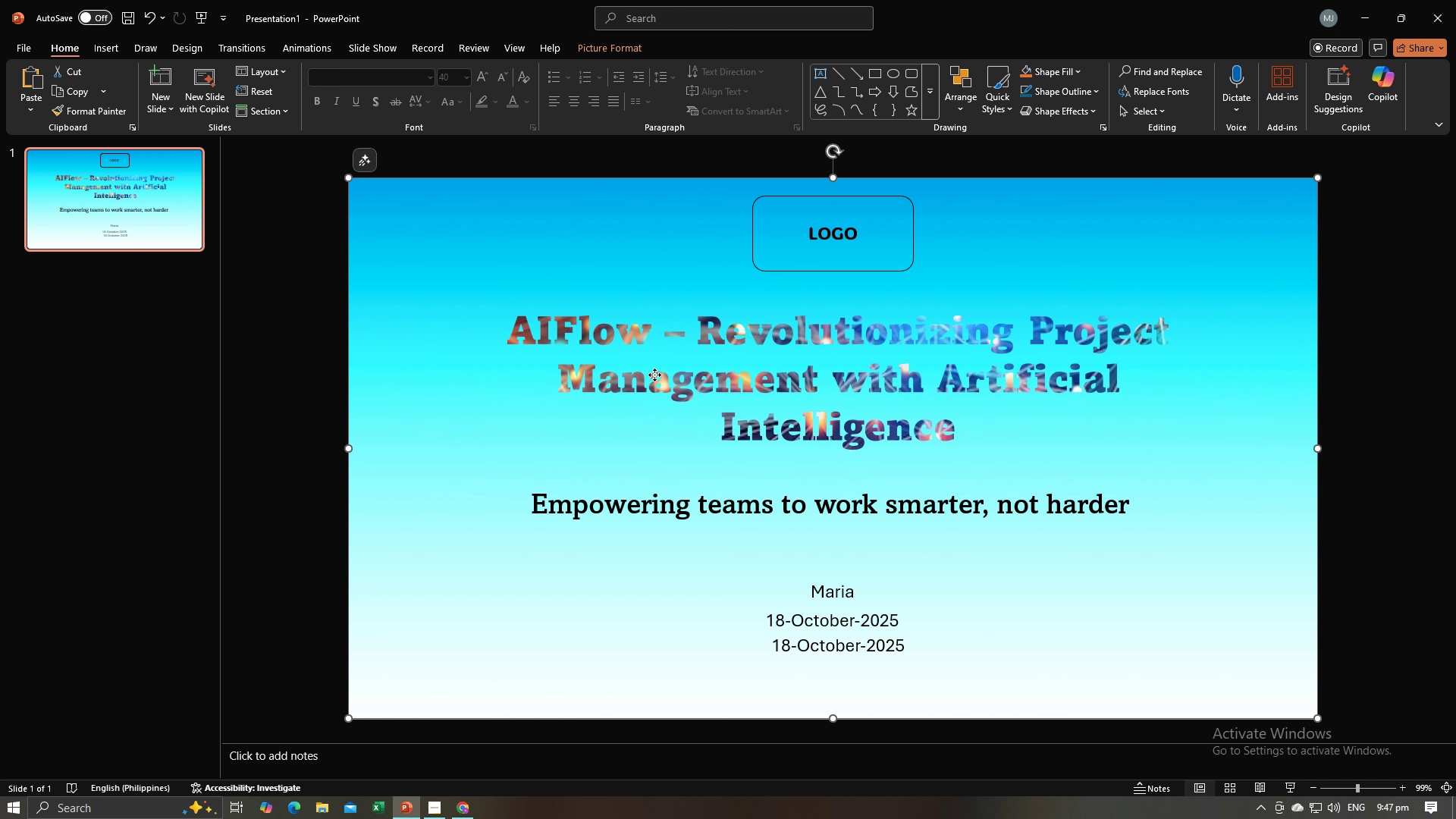 
double_click([654, 375])
 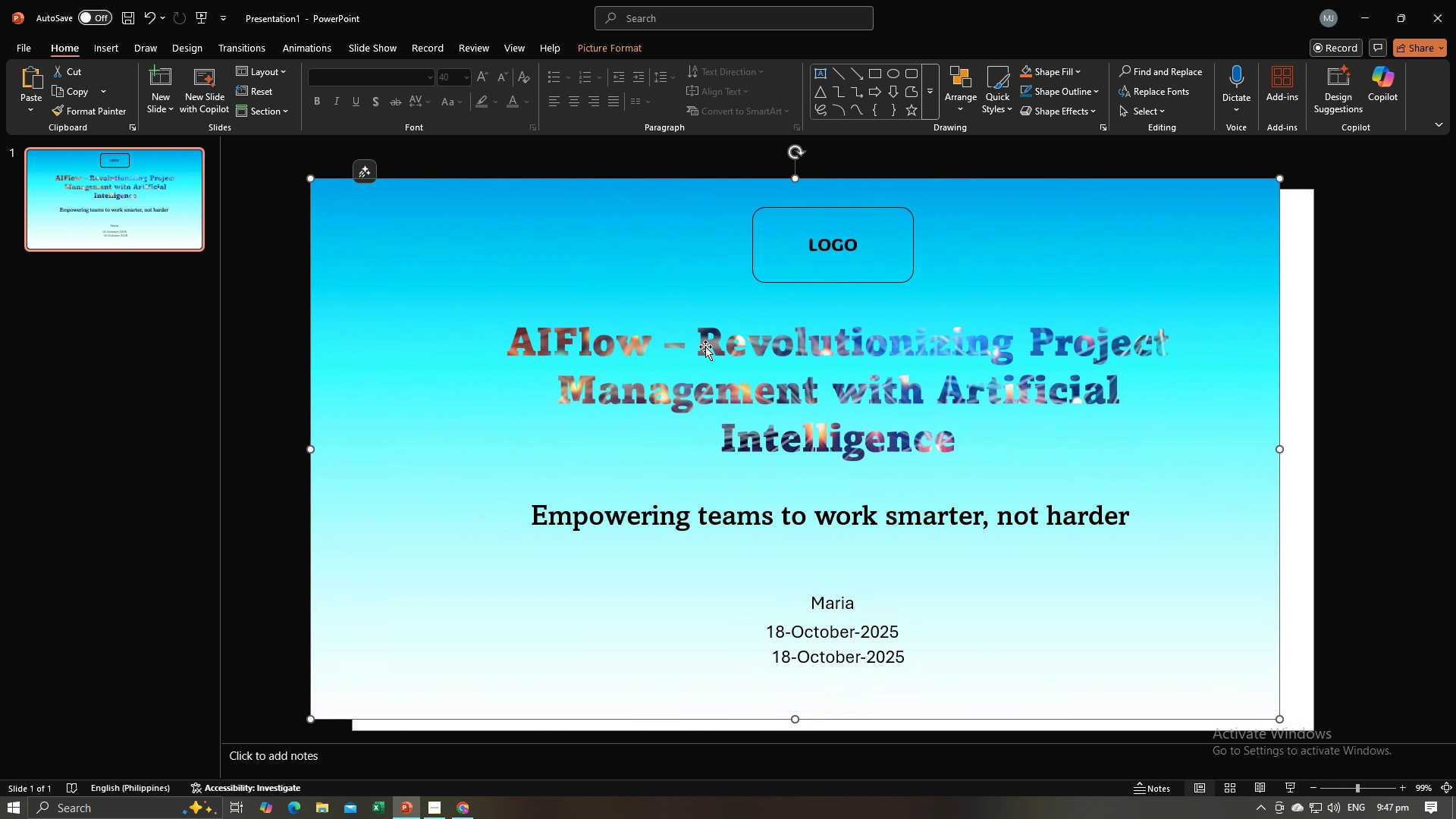 
key(Control+Z)
 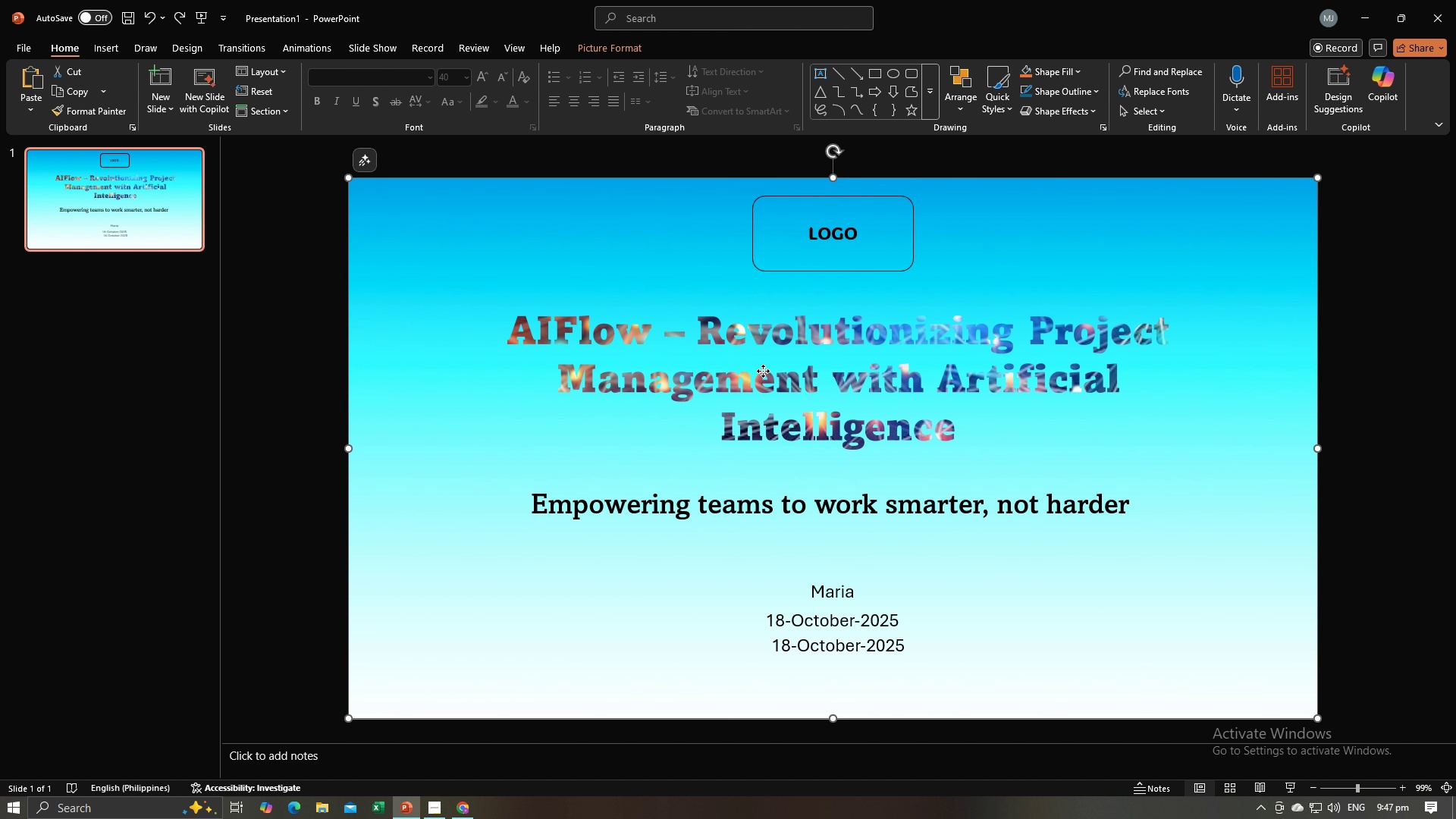 
left_click([763, 371])
 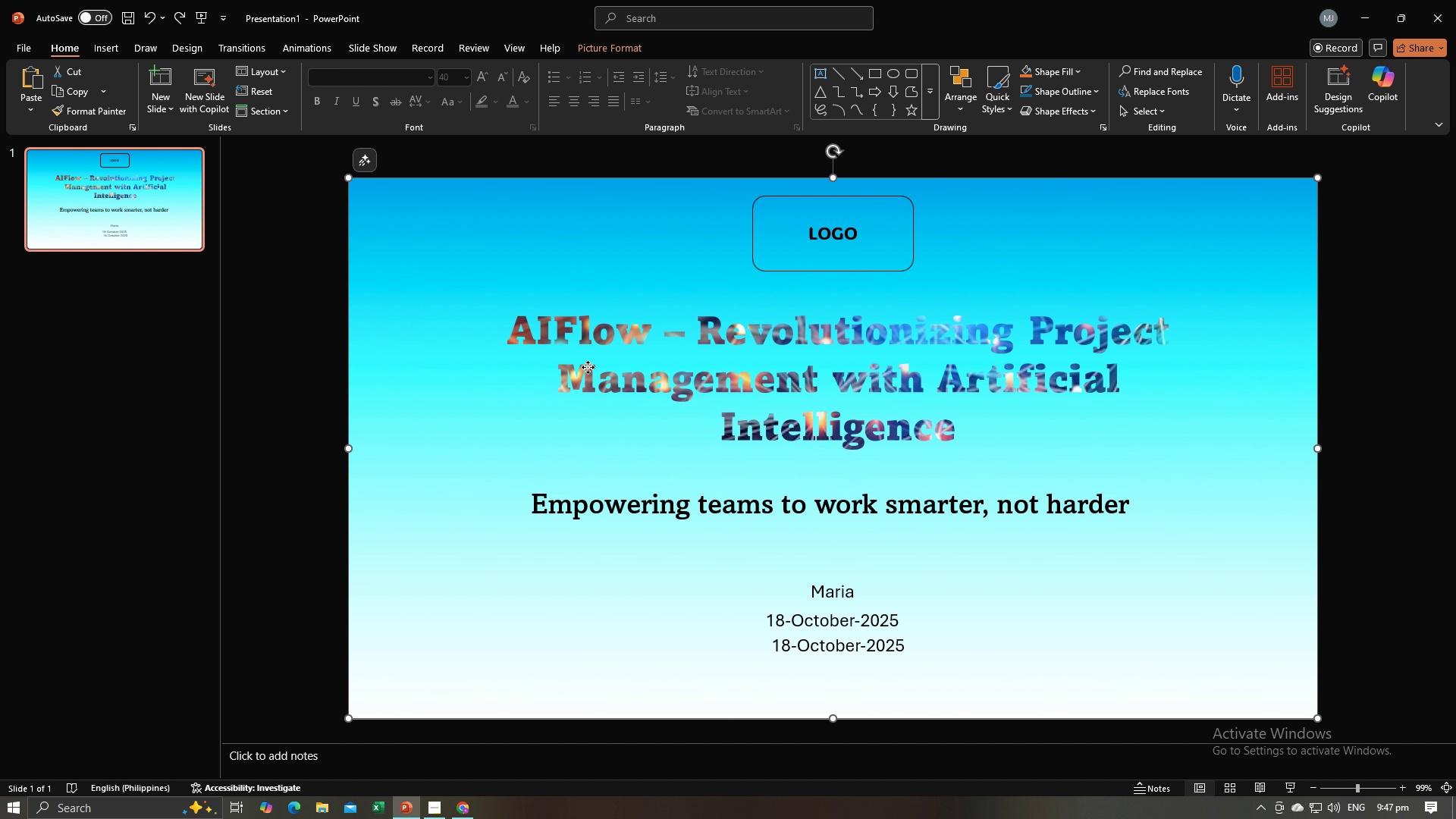 
left_click([588, 367])
 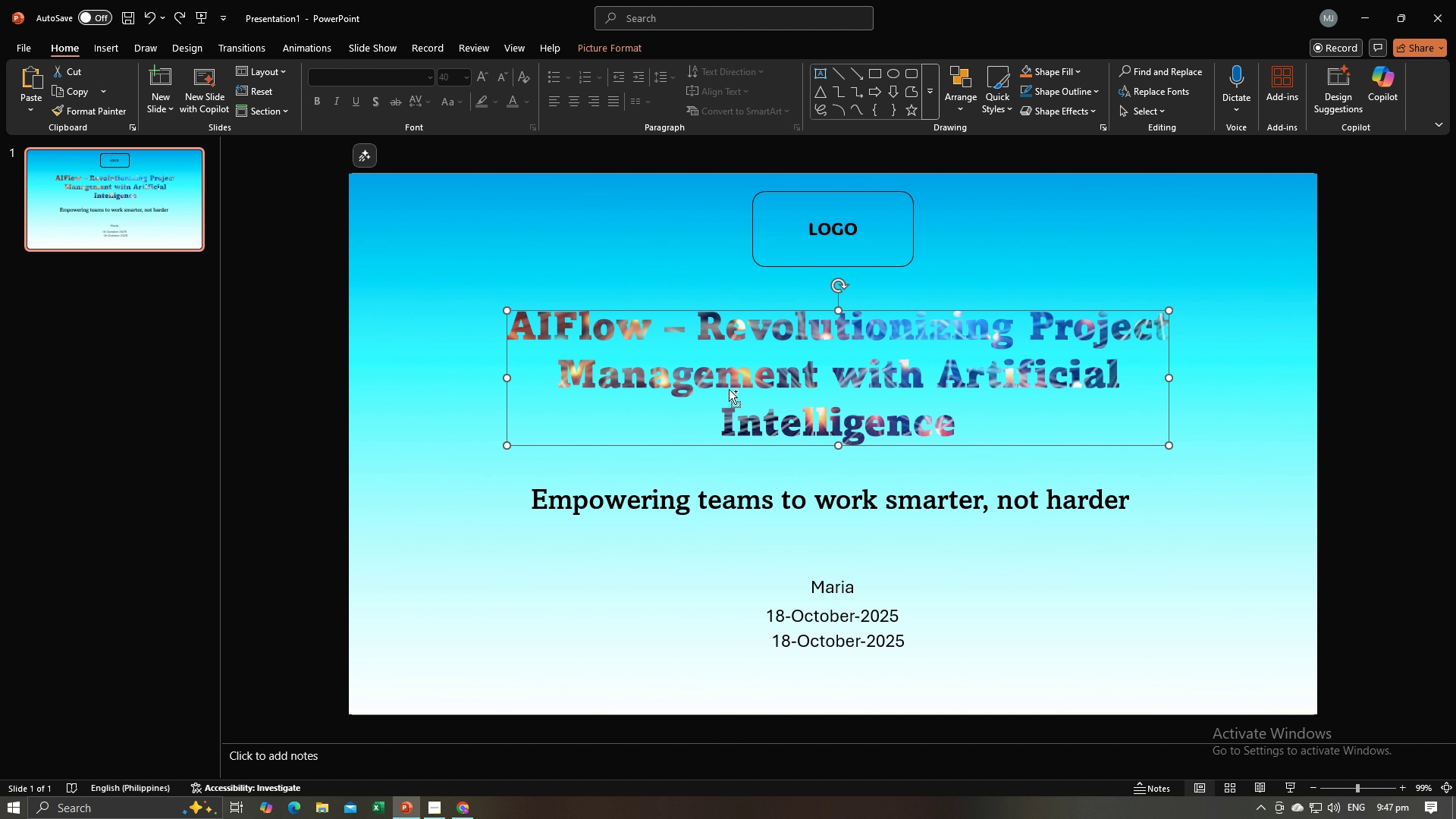 
key(Control+A)
 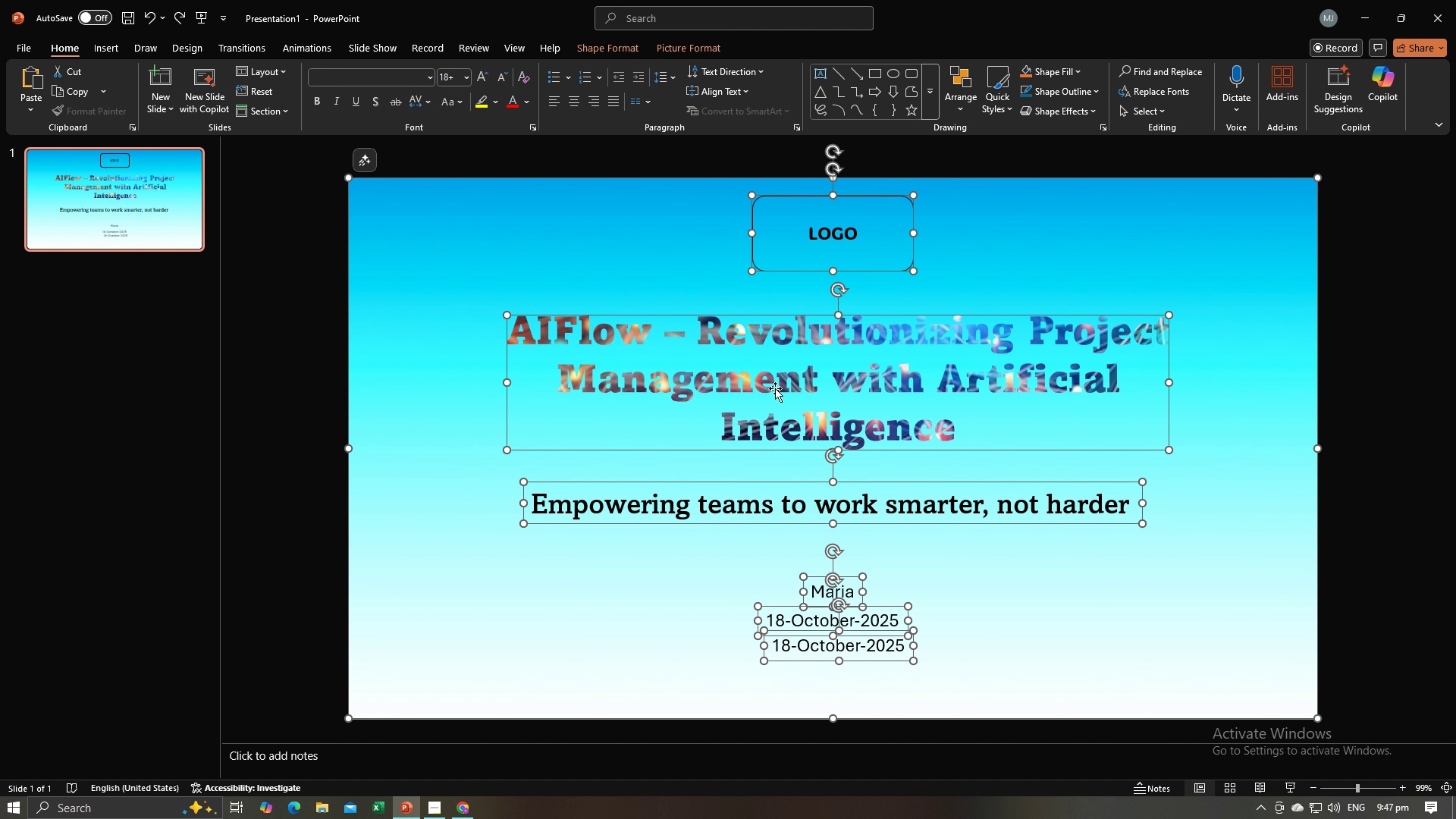 
double_click([777, 388])
 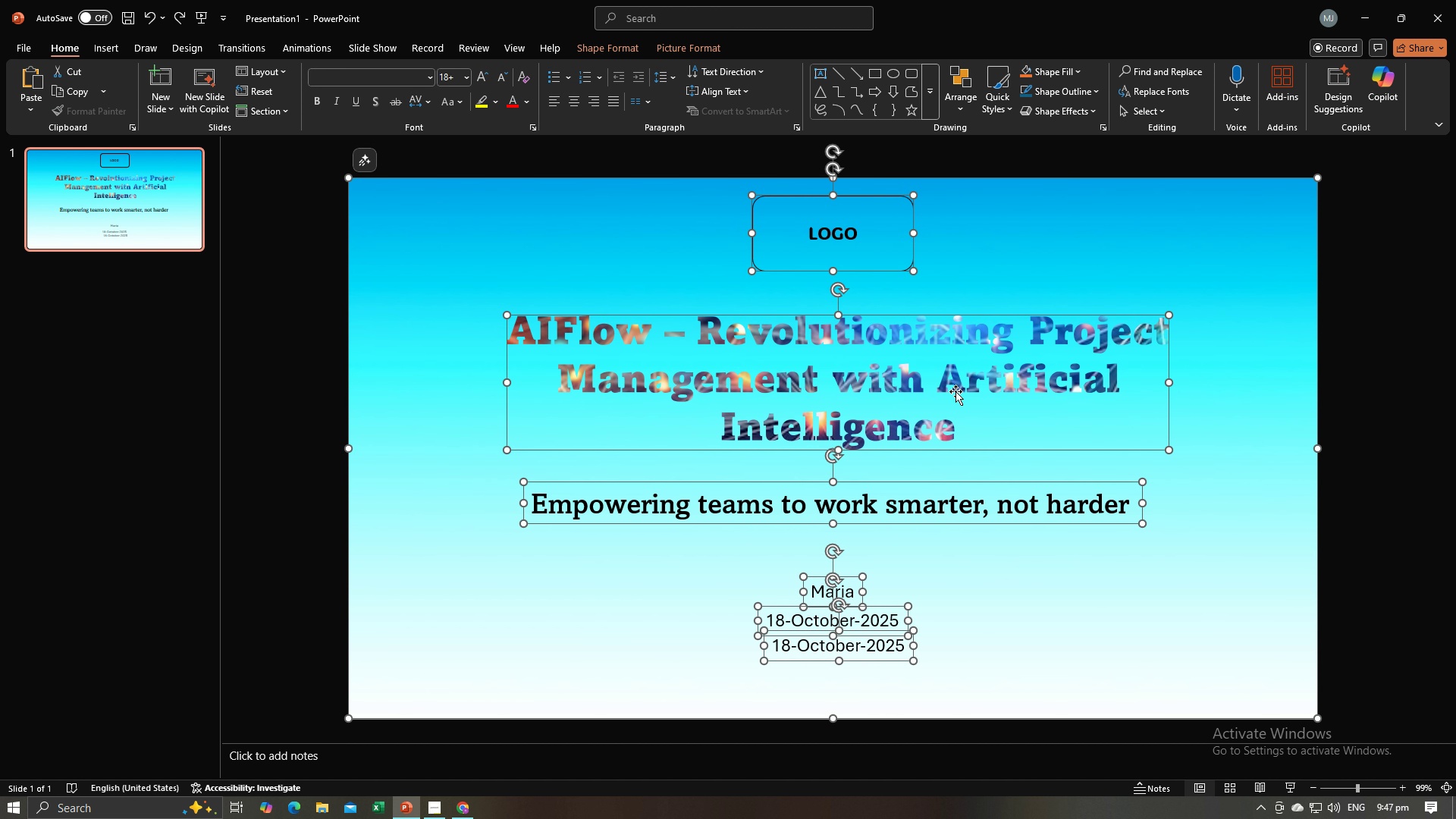 
triple_click([956, 391])
 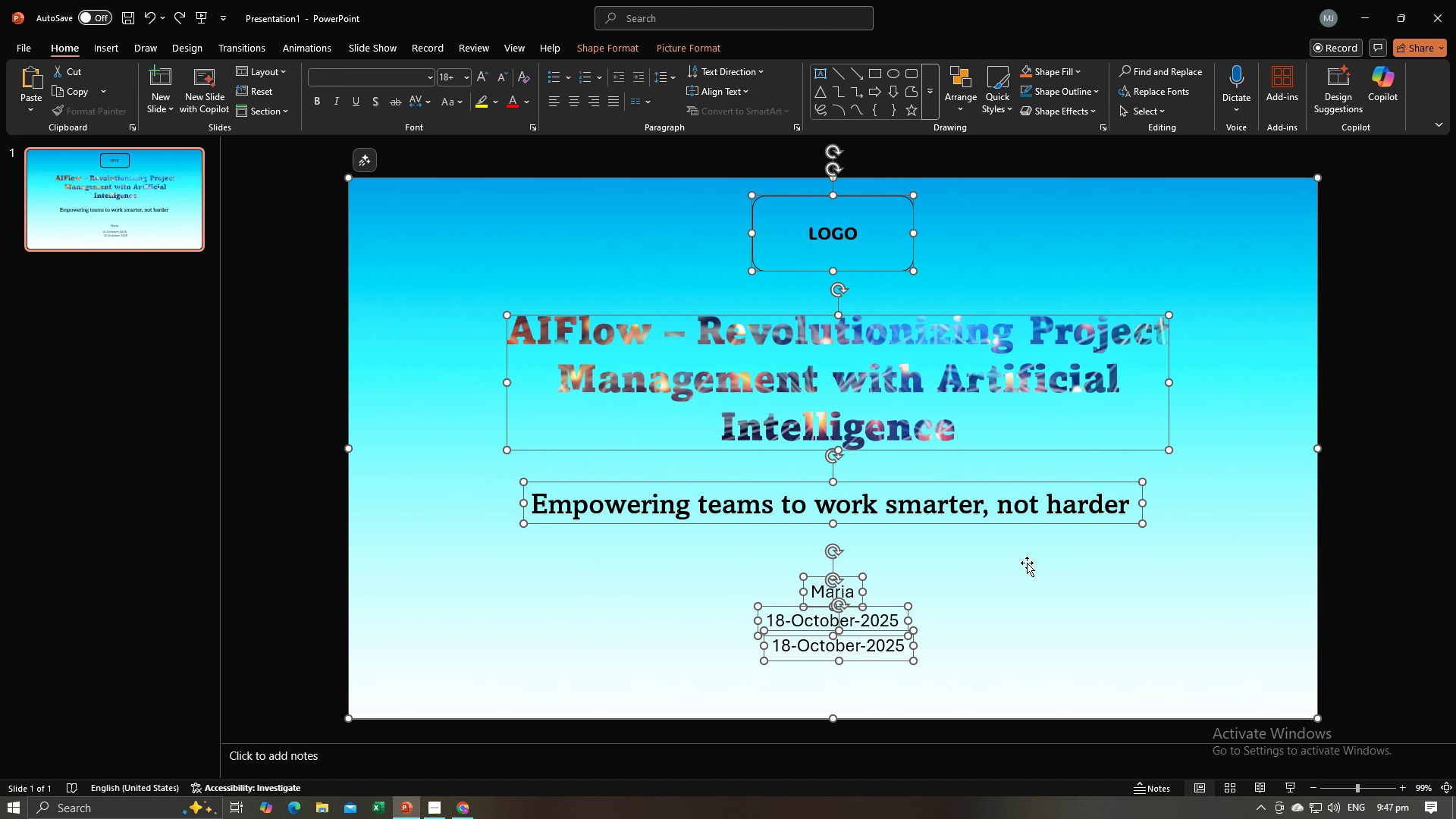 
double_click([1032, 576])
 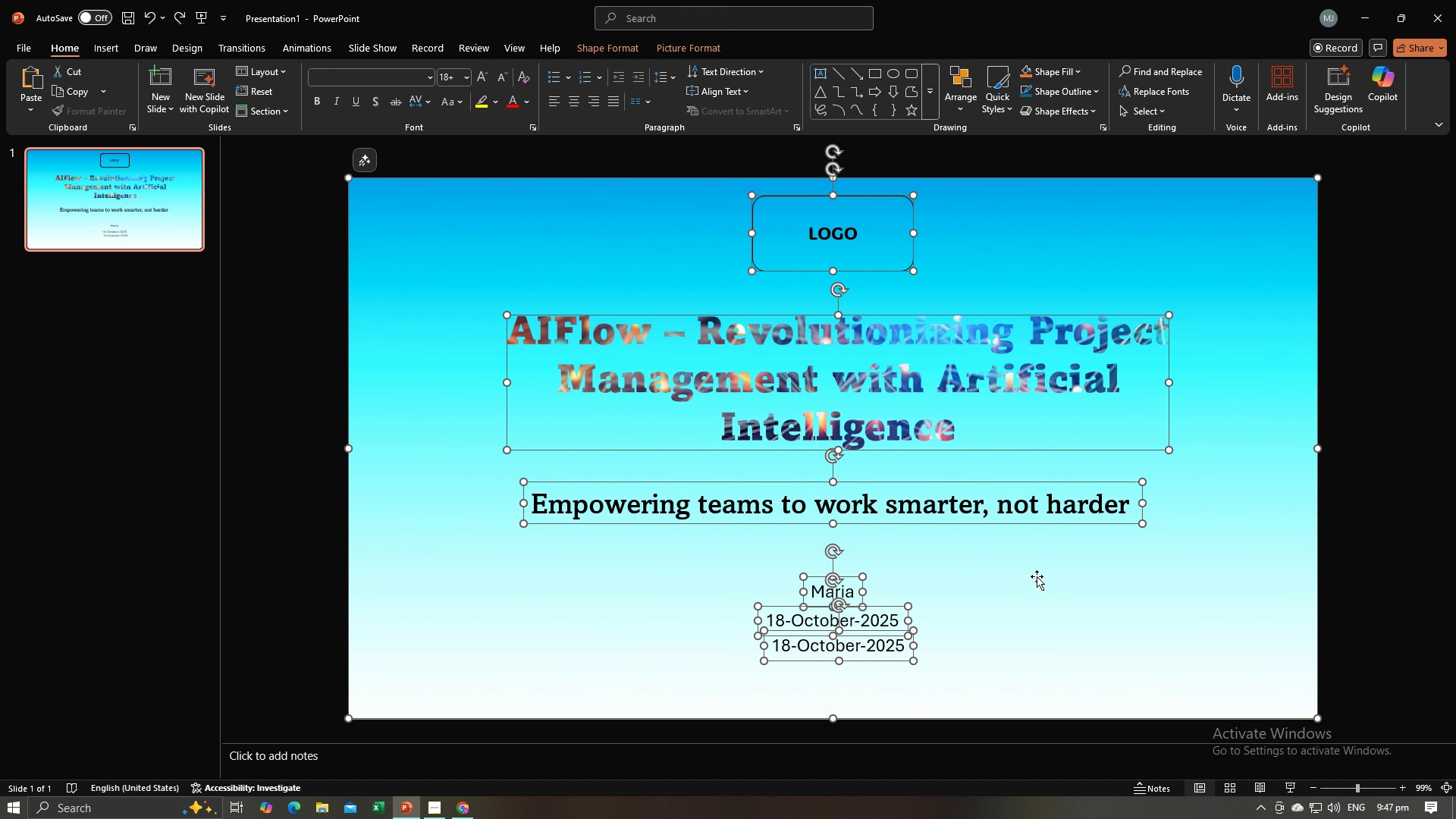 
triple_click([1031, 577])
 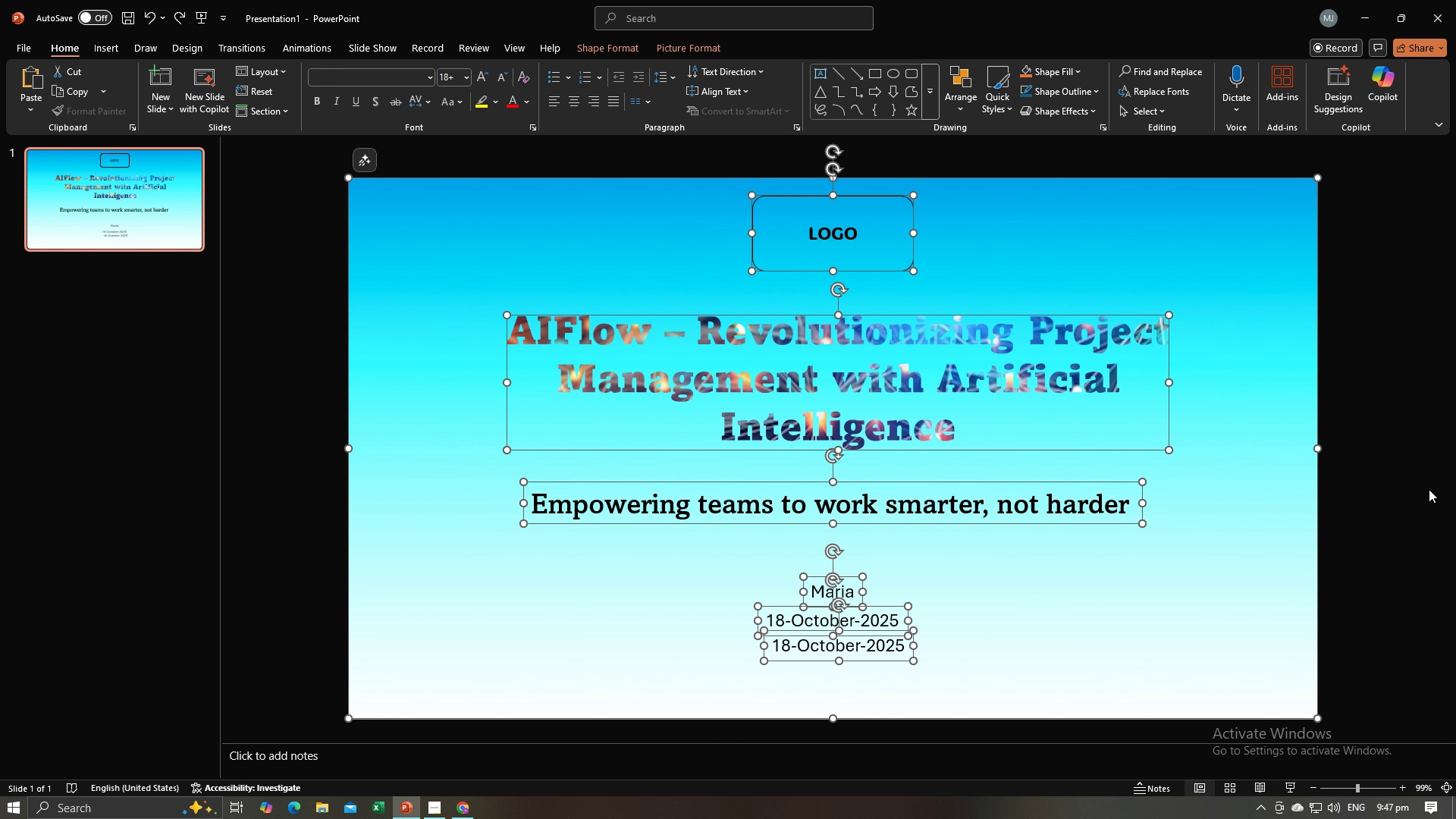 
triple_click([1455, 489])
 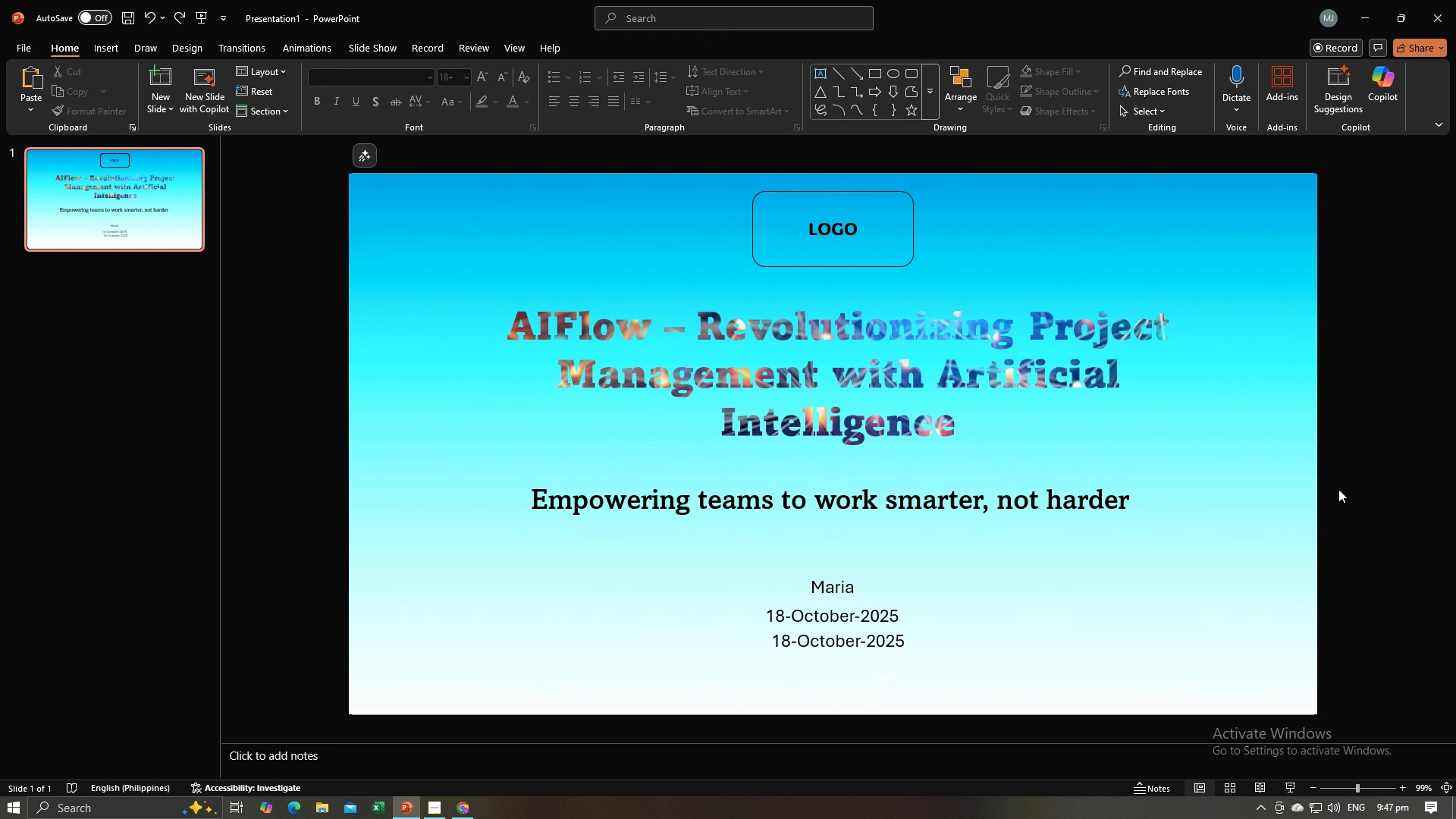 
triple_click([1338, 489])
 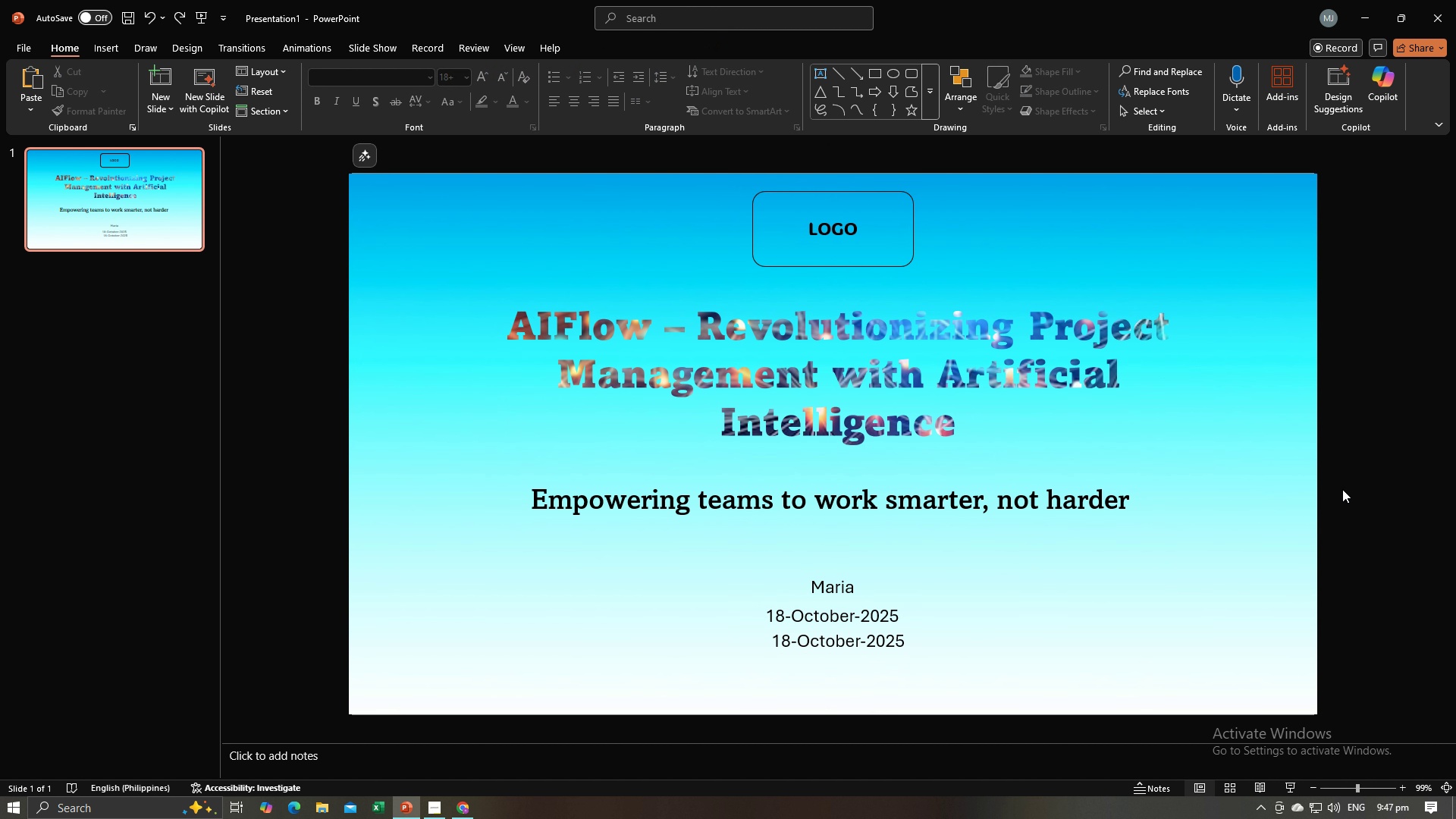 
triple_click([1338, 489])
 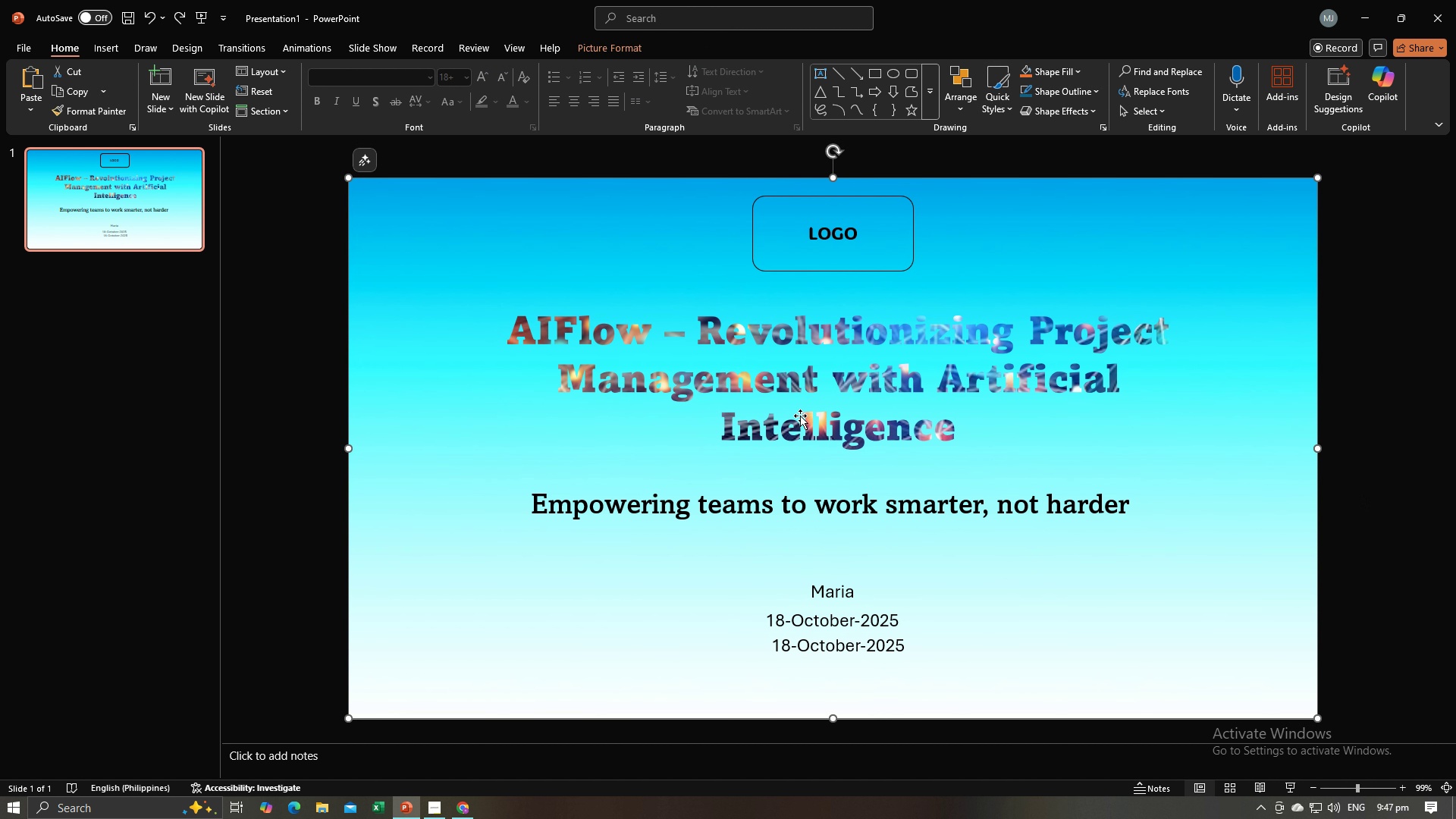 
double_click([802, 409])
 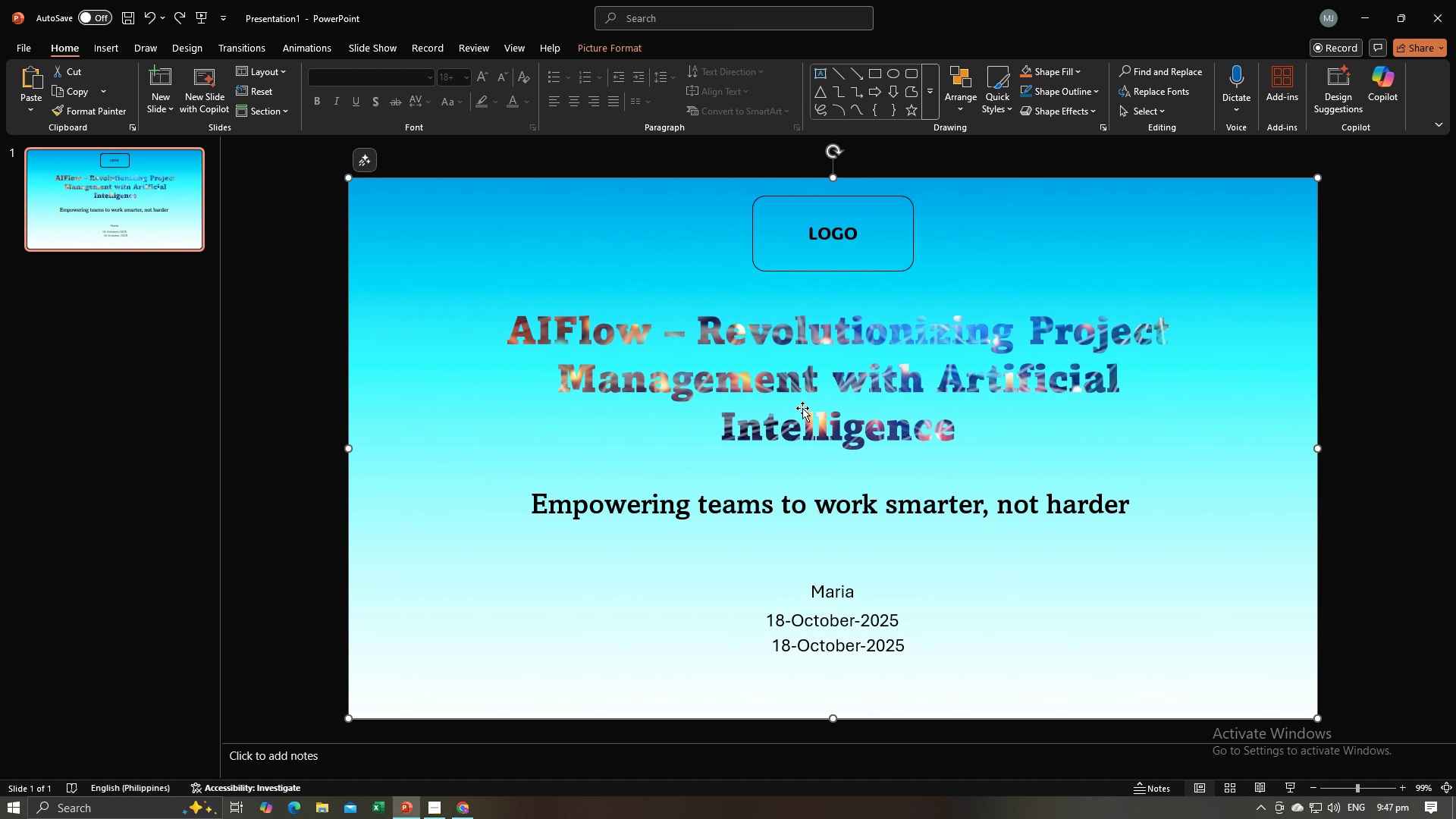 
triple_click([802, 408])
 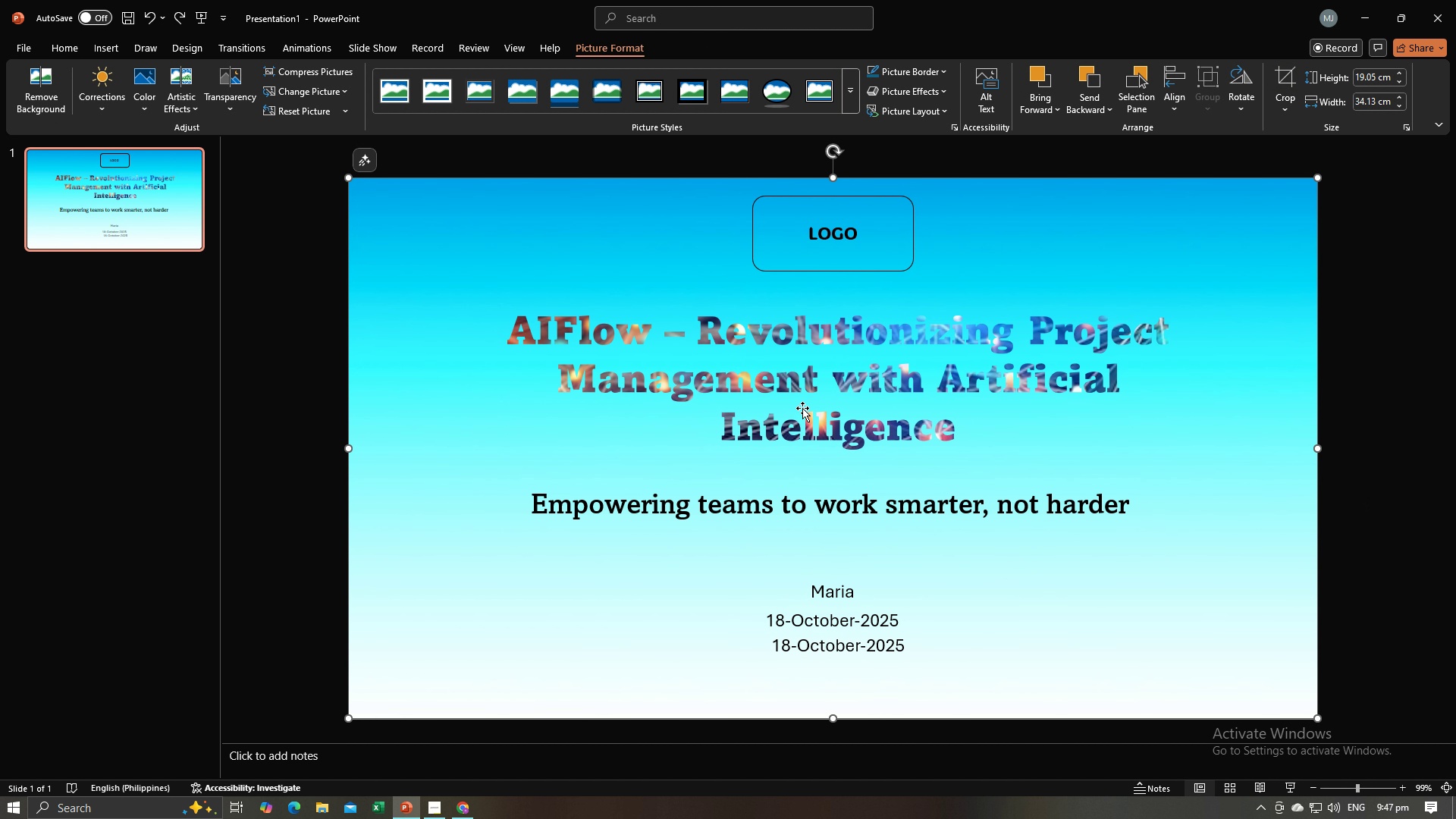 
triple_click([802, 408])
 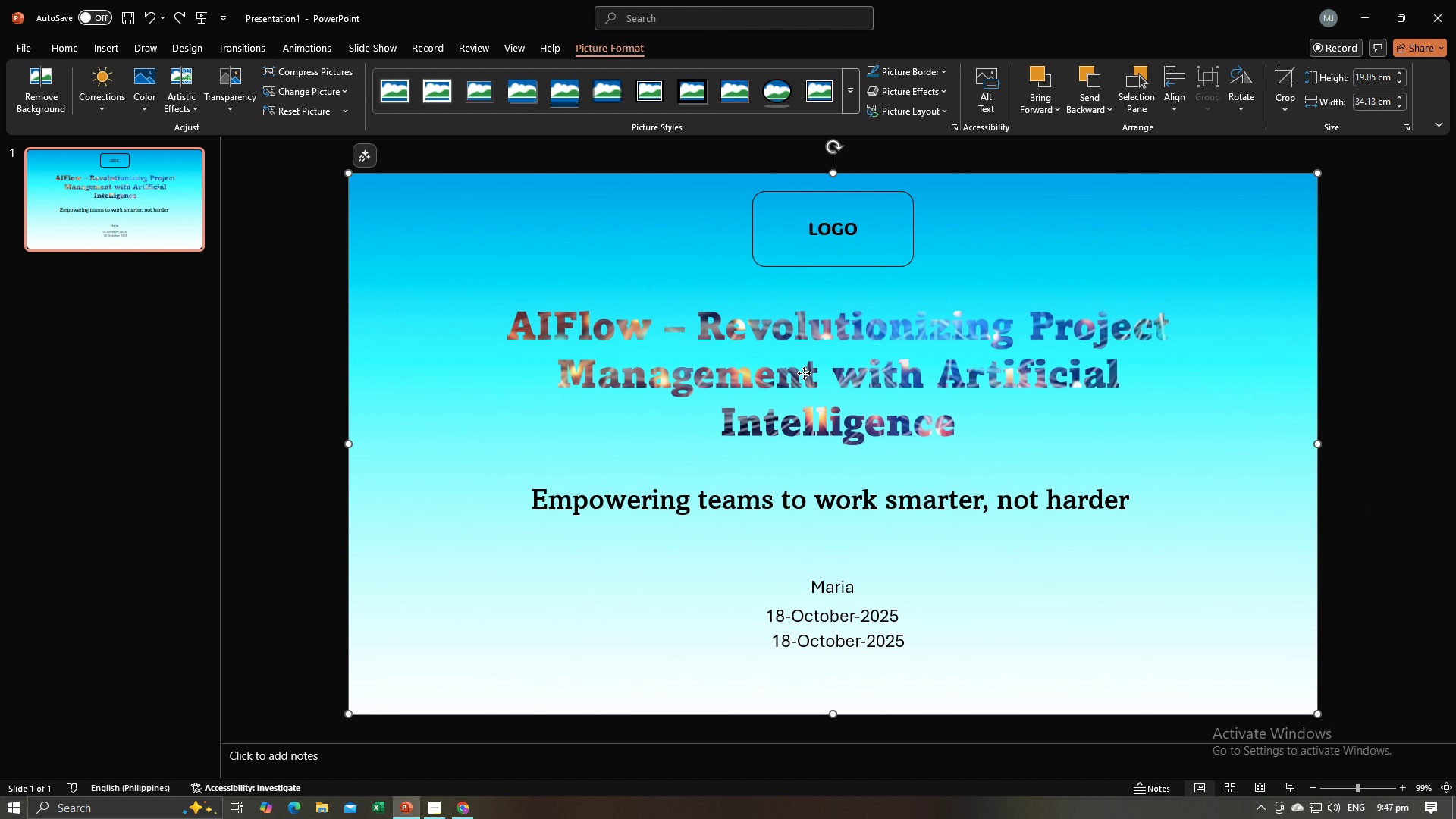 
triple_click([804, 373])
 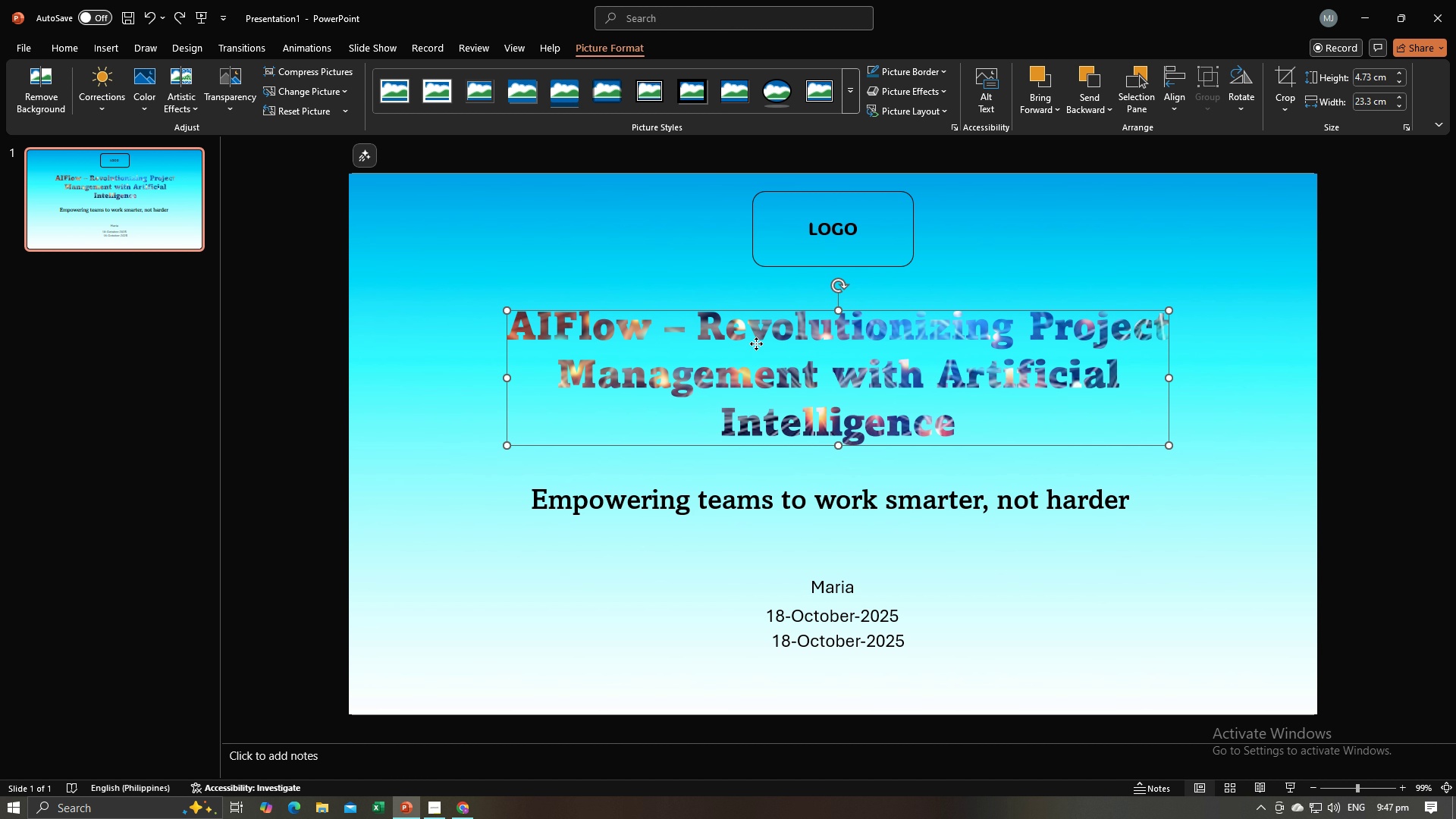 
left_click([756, 344])
 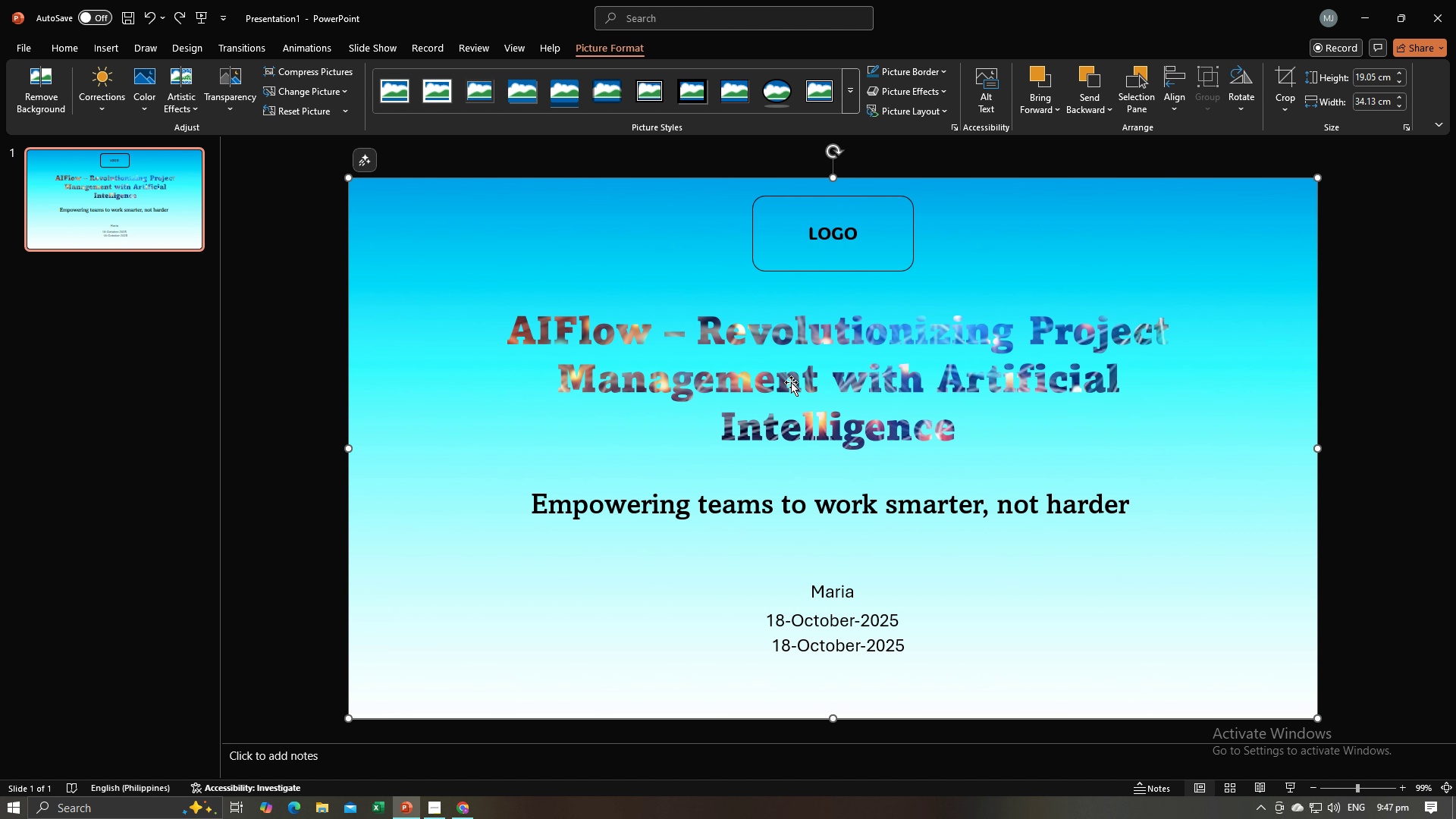 
double_click([791, 382])
 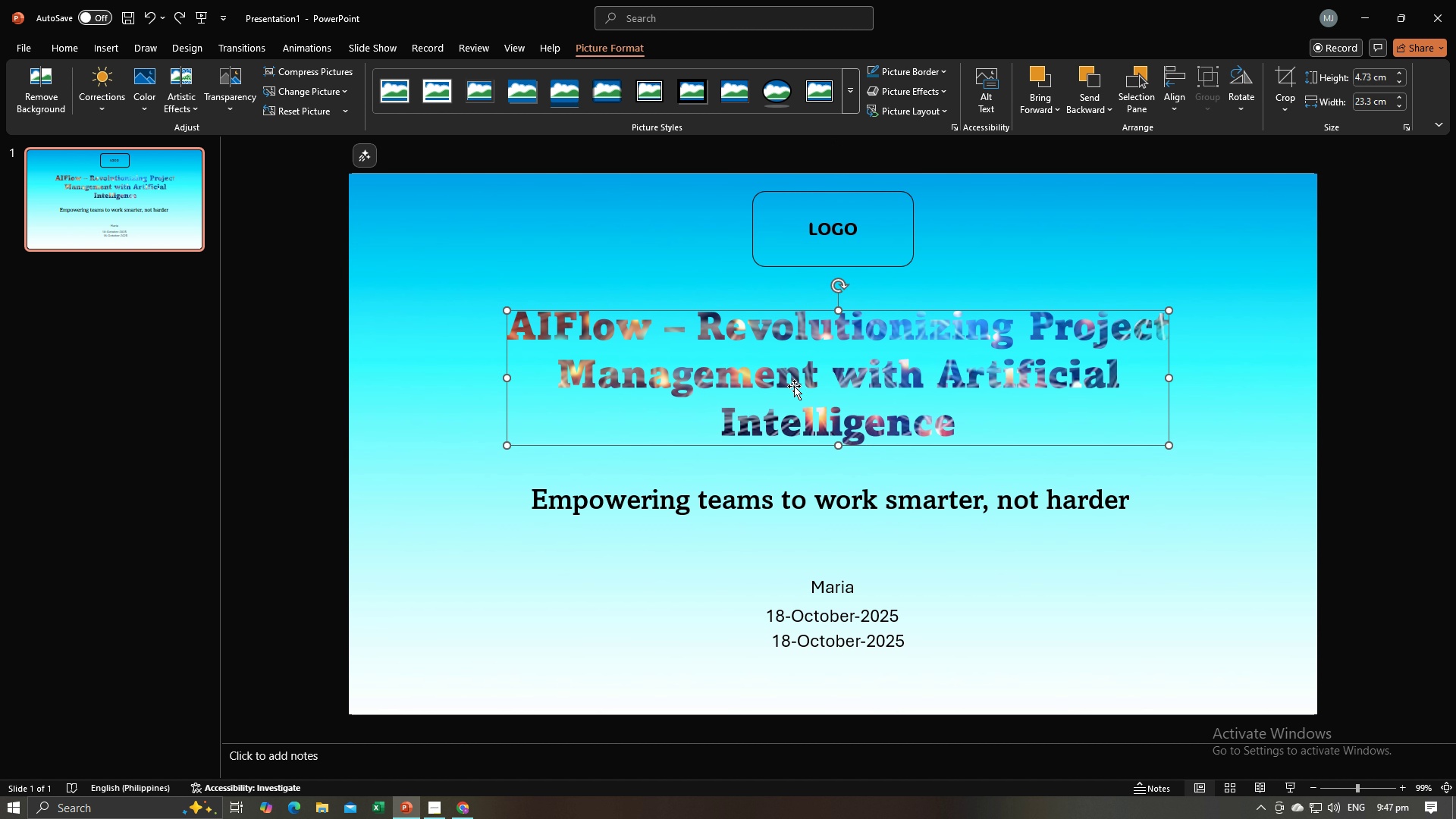 
triple_click([794, 386])
 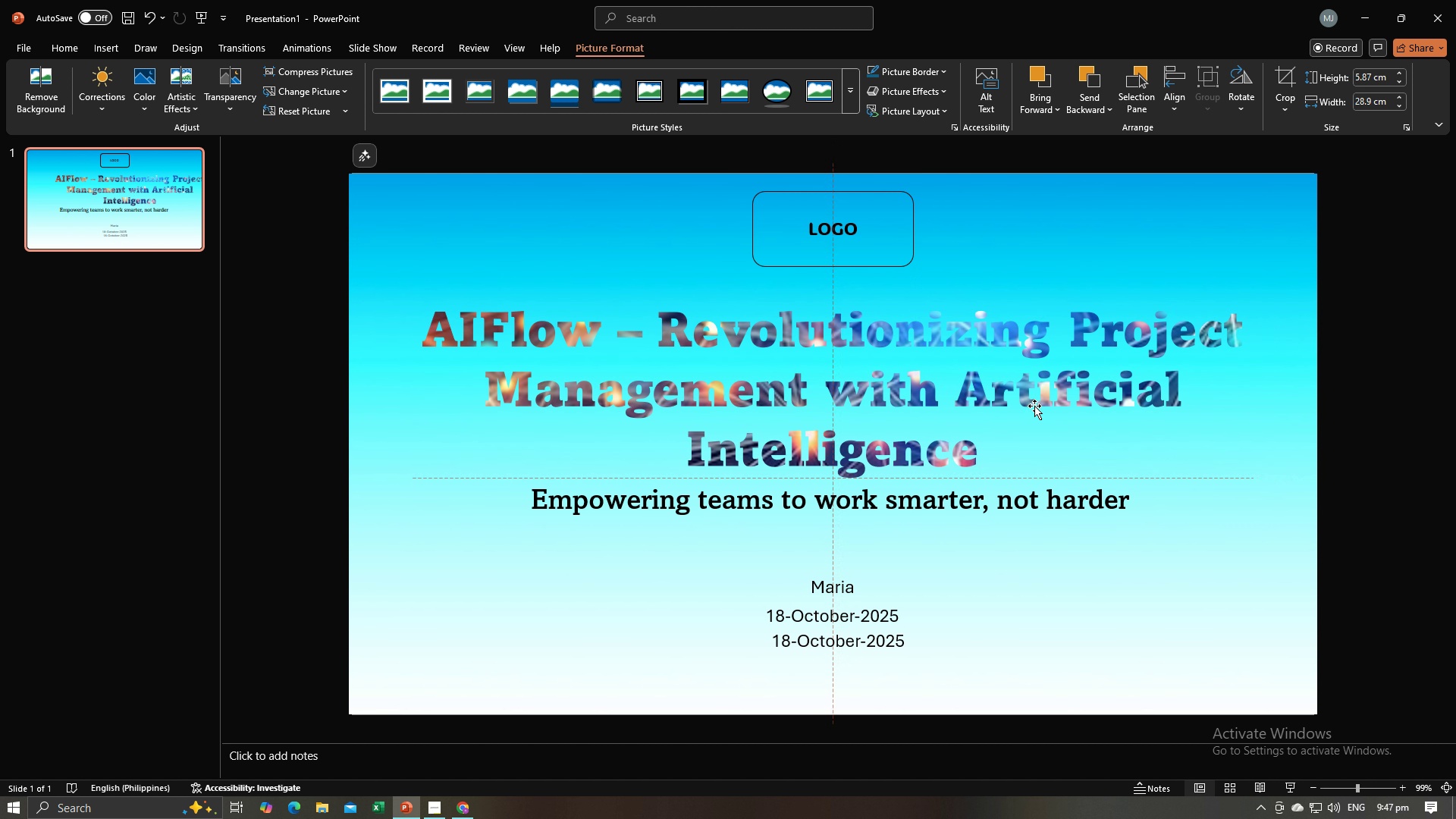 
wait(6.14)
 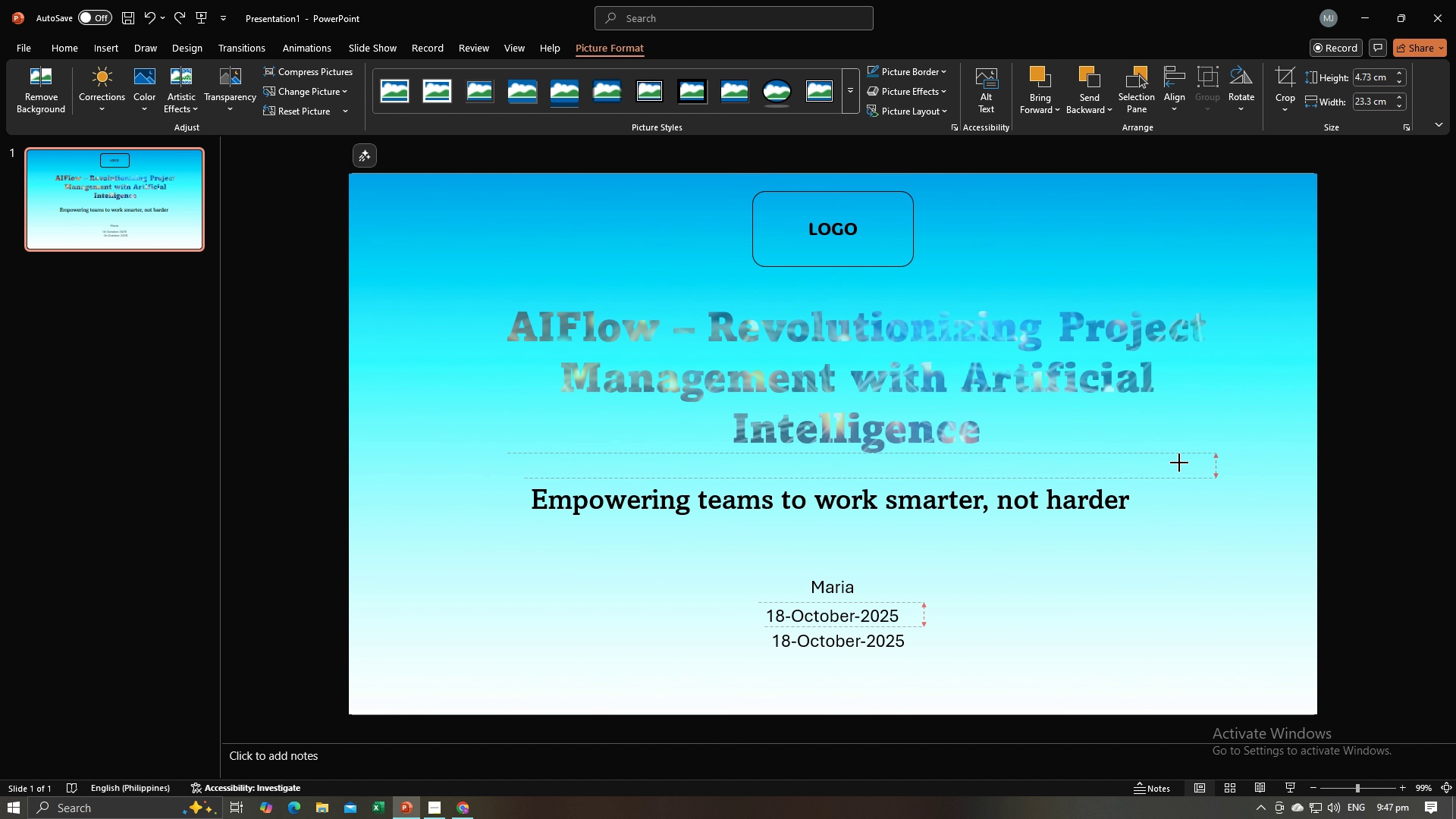 
left_click([717, 543])
 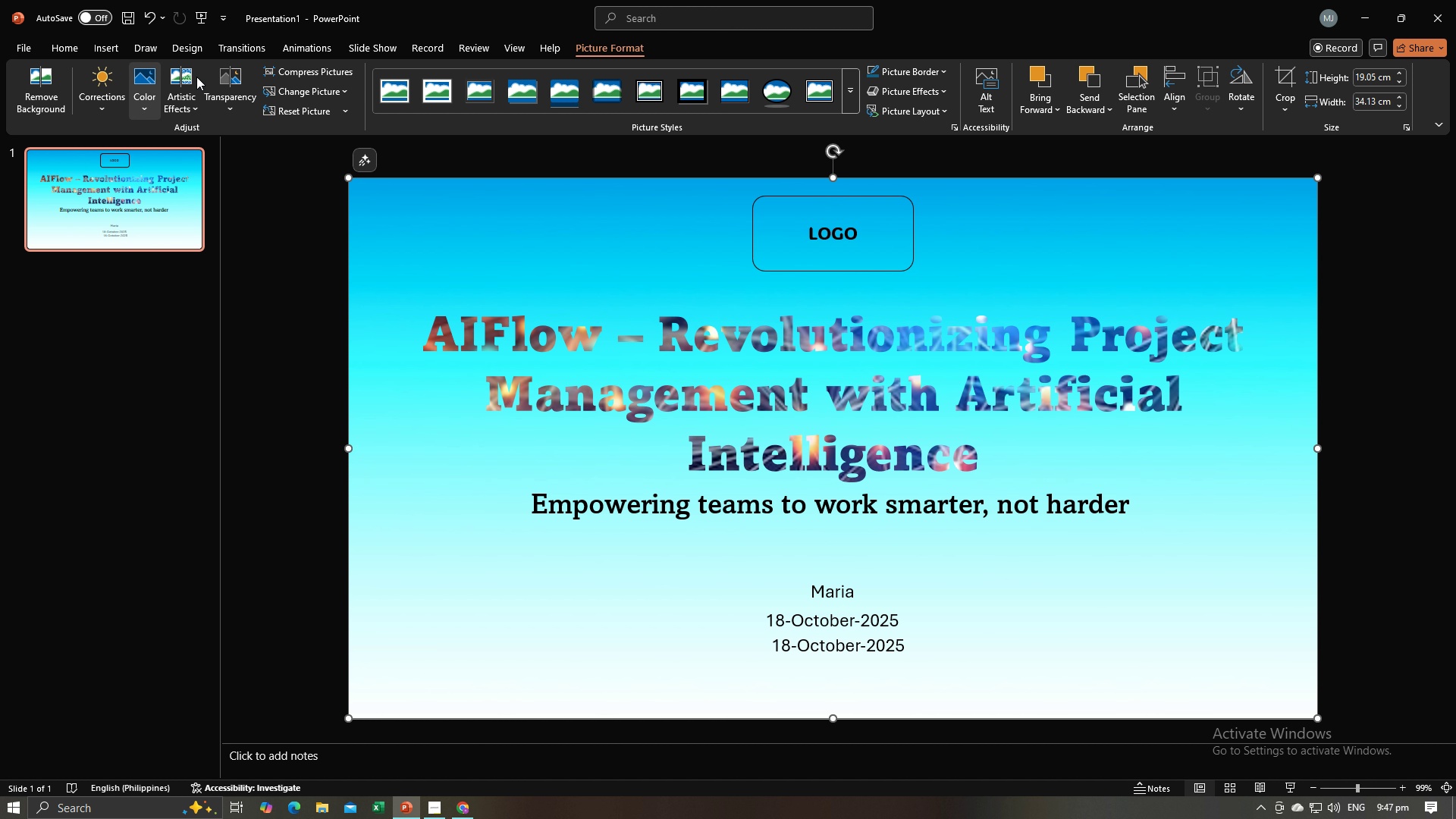 
left_click([190, 333])
 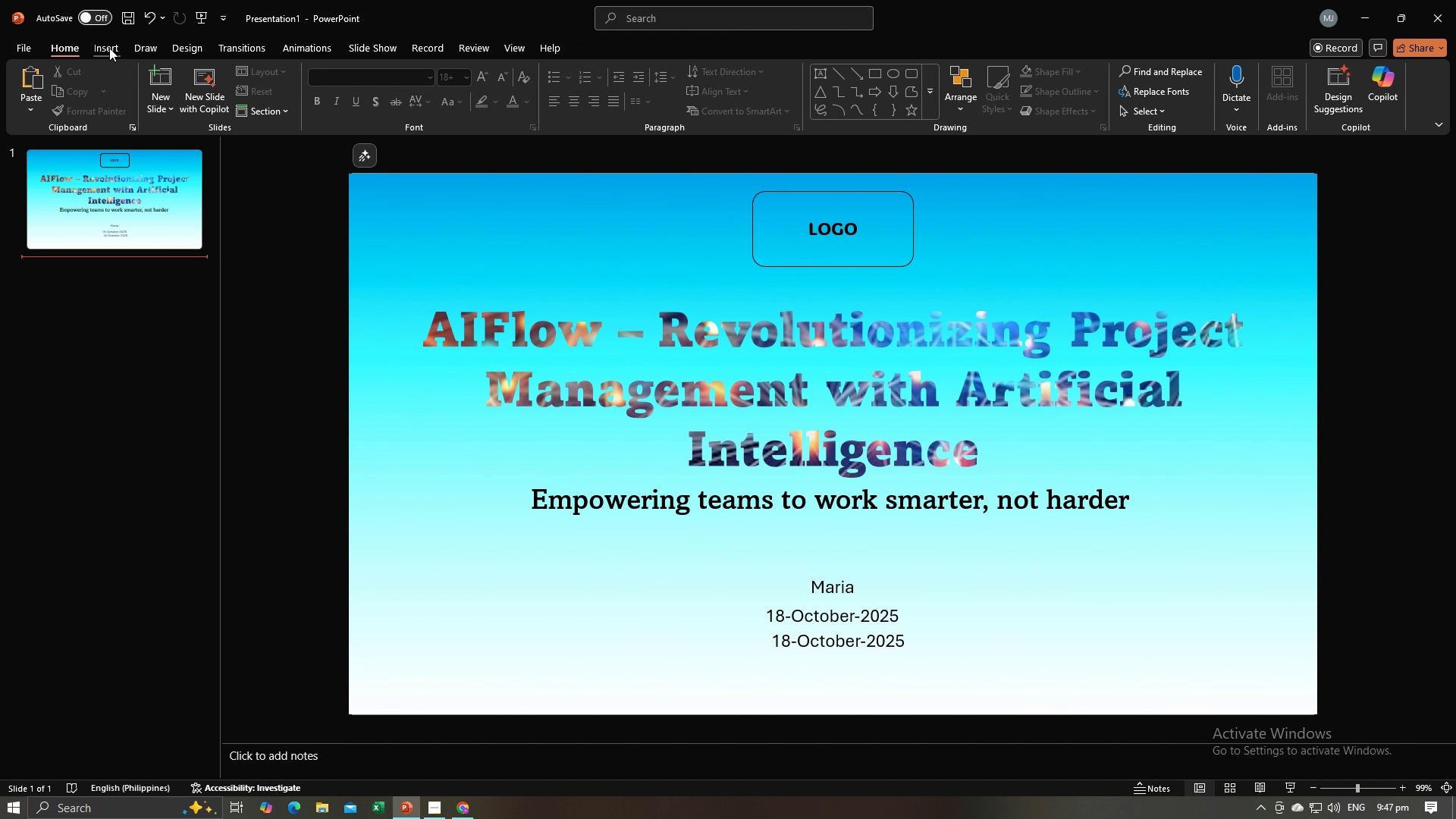 
left_click([109, 48])
 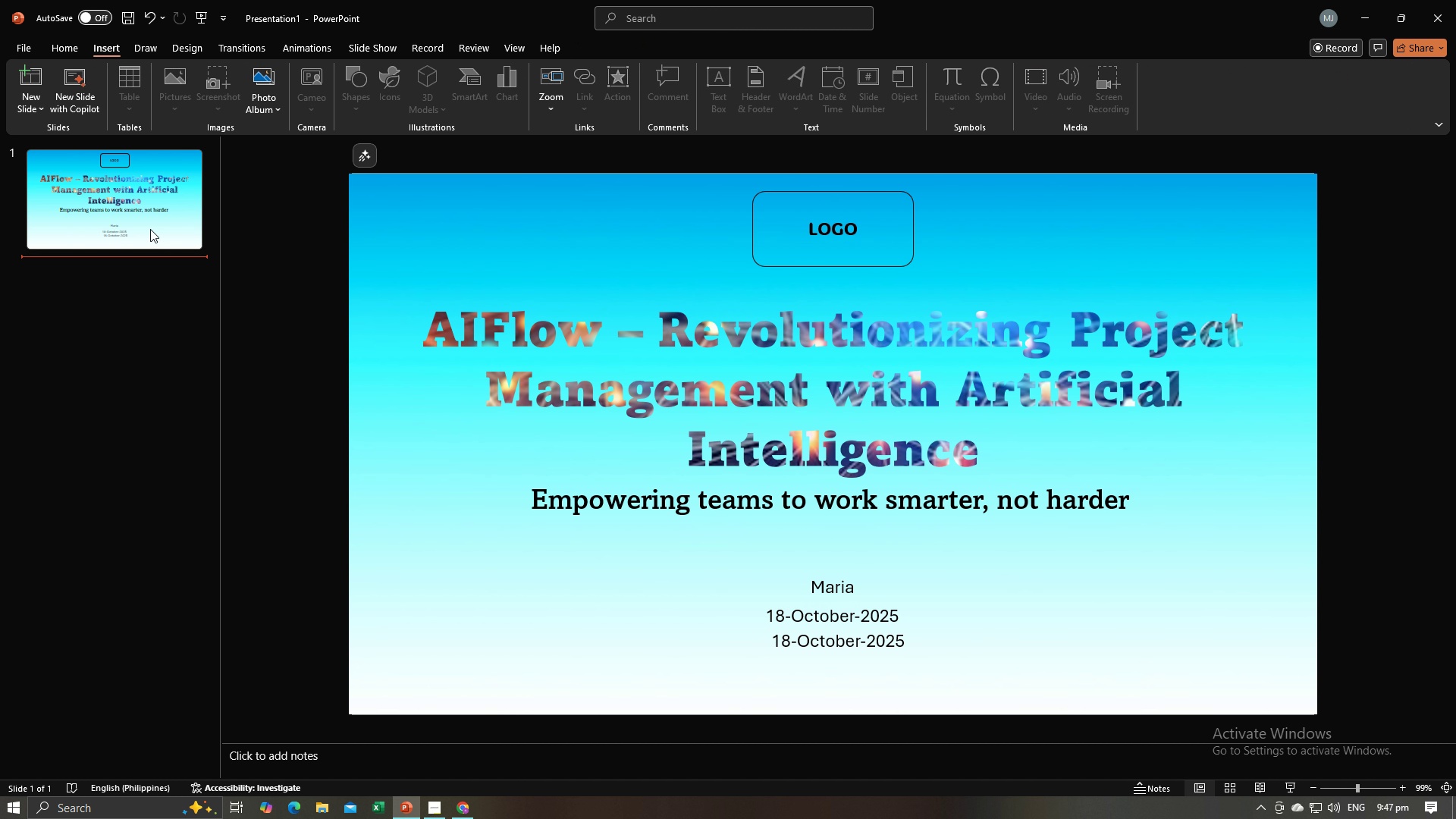 
double_click([154, 209])
 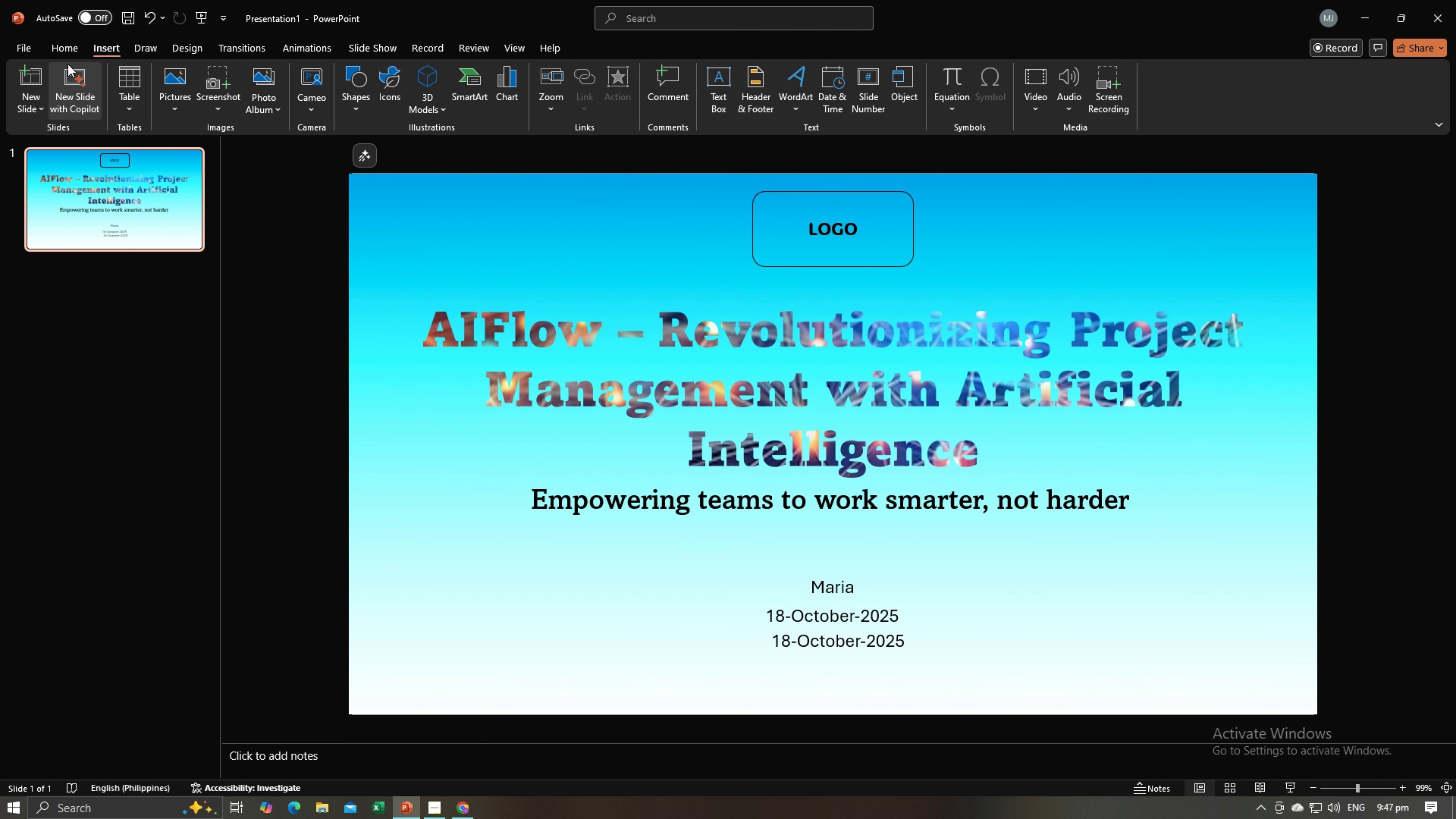 
left_click([65, 51])
 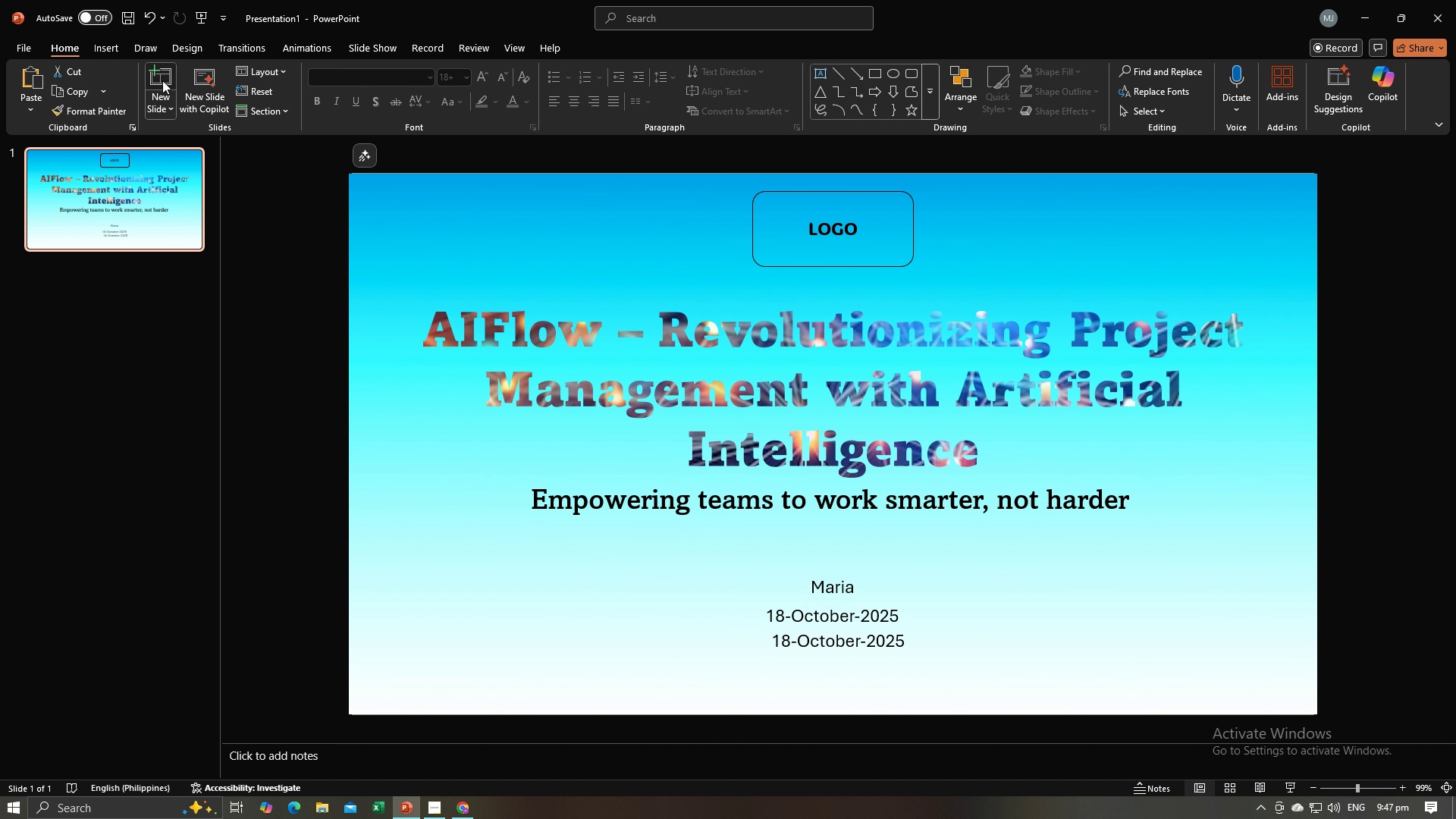 
left_click([162, 80])
 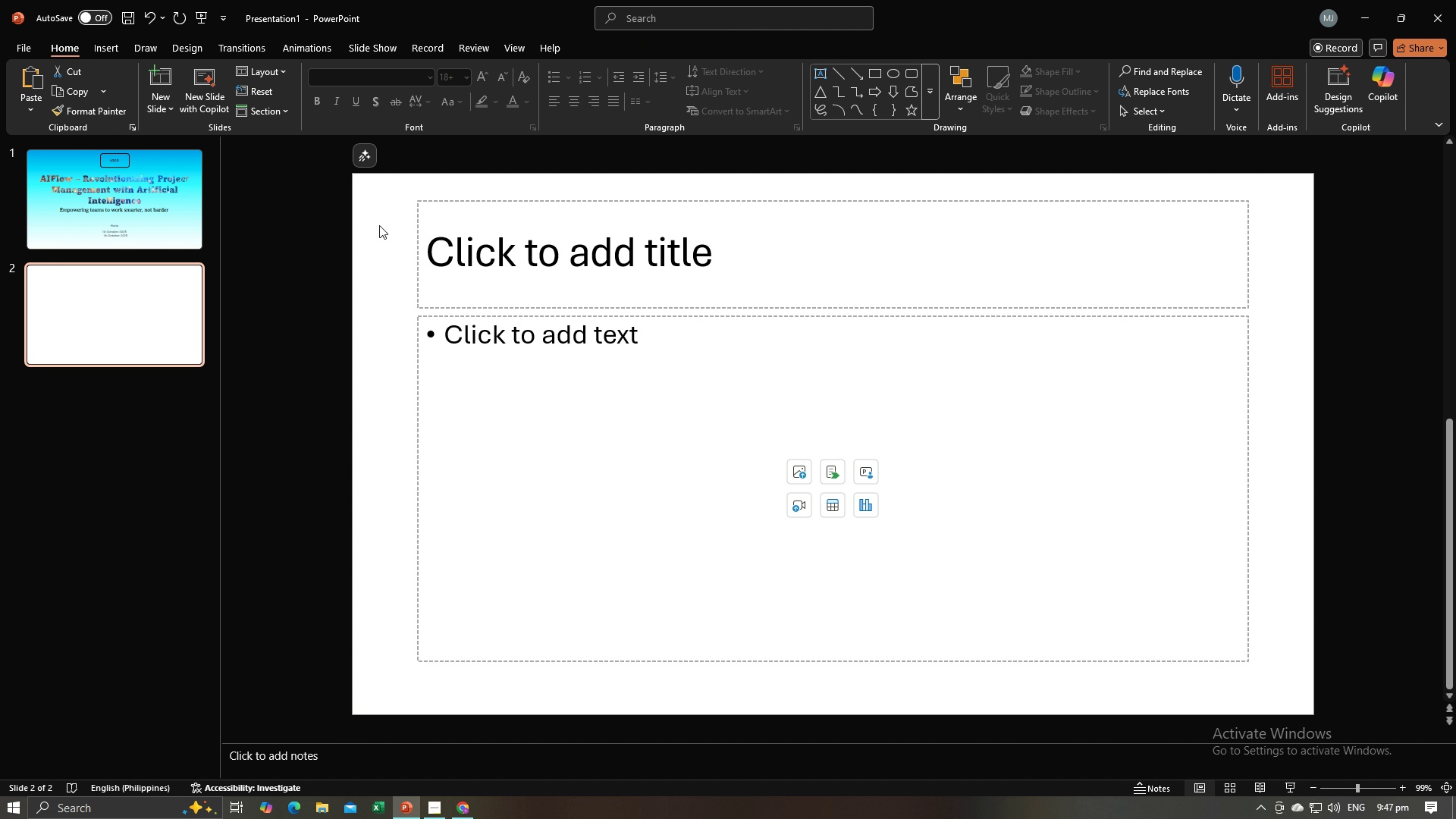 
left_click([380, 225])
 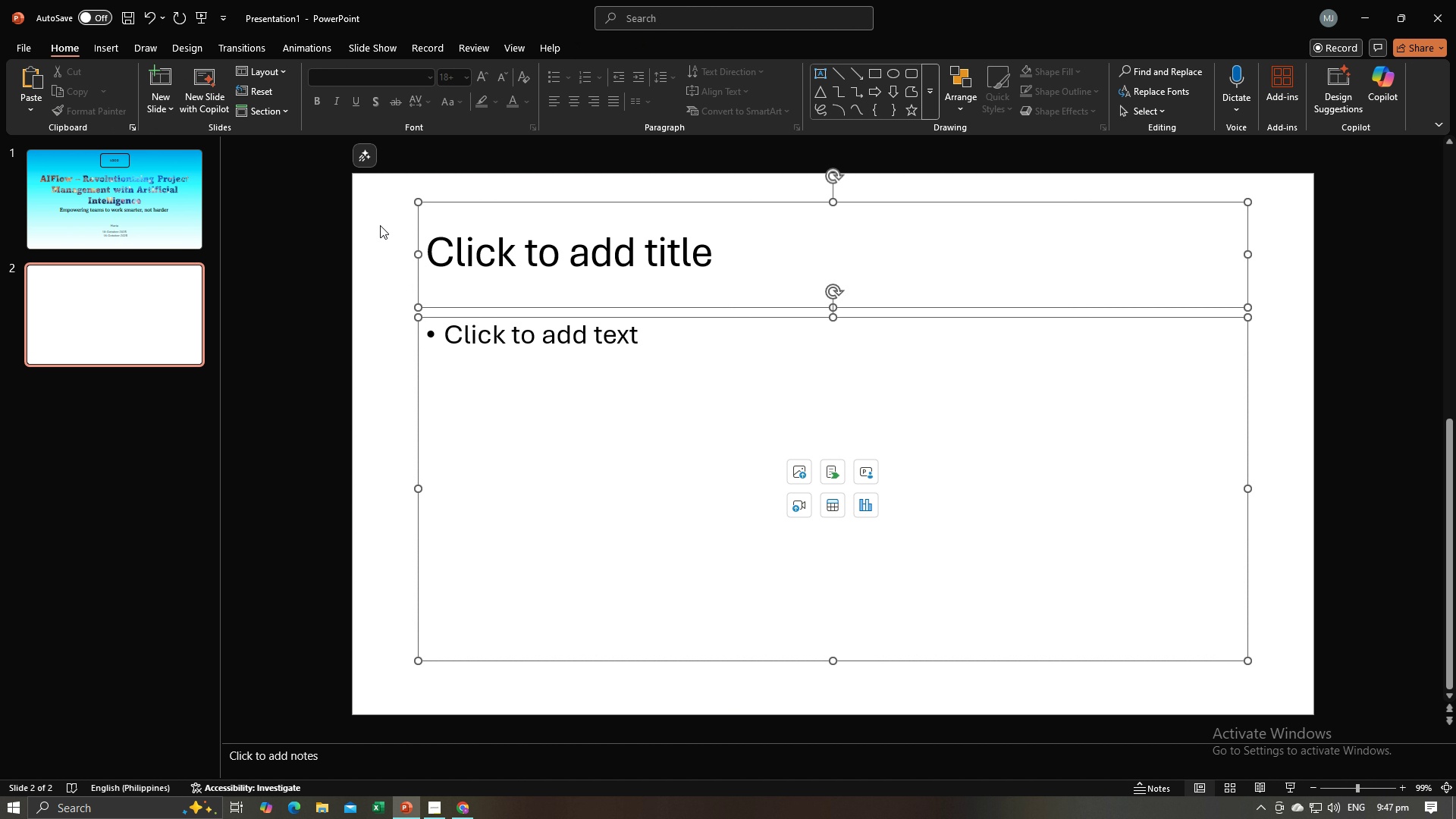 
key(Control+A)
 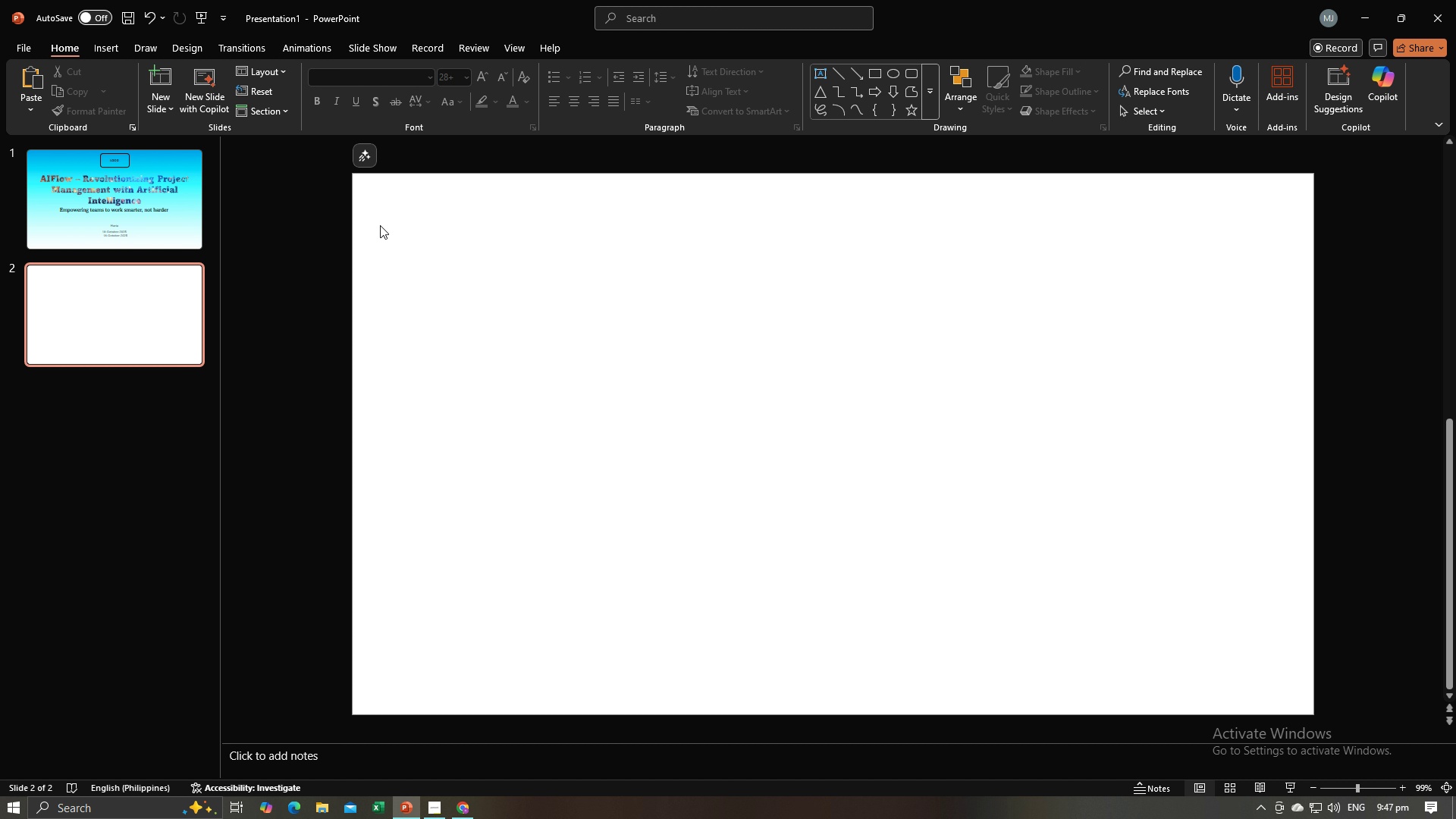 
key(Backspace)
 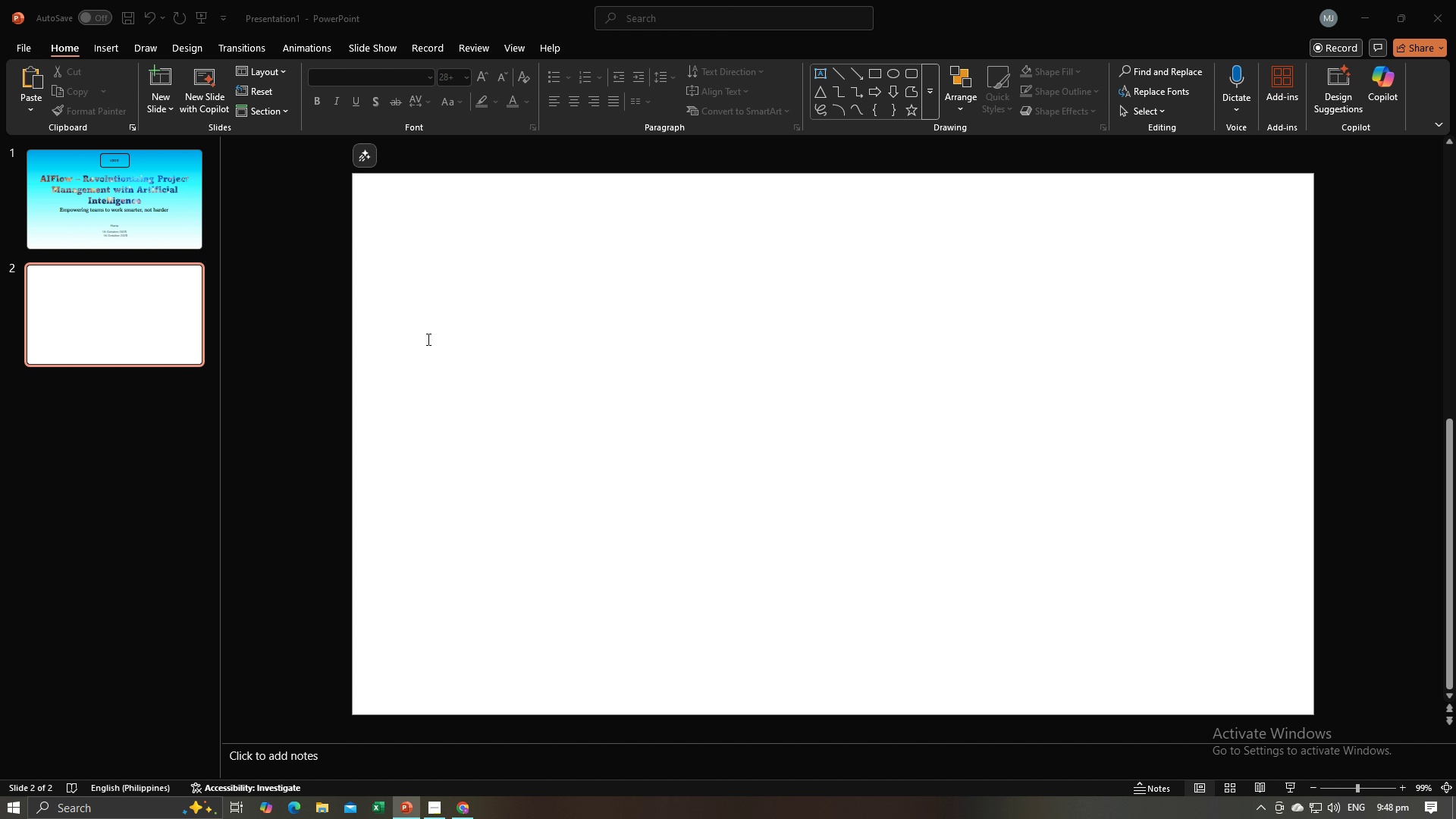 
key(Alt+AltLeft)
 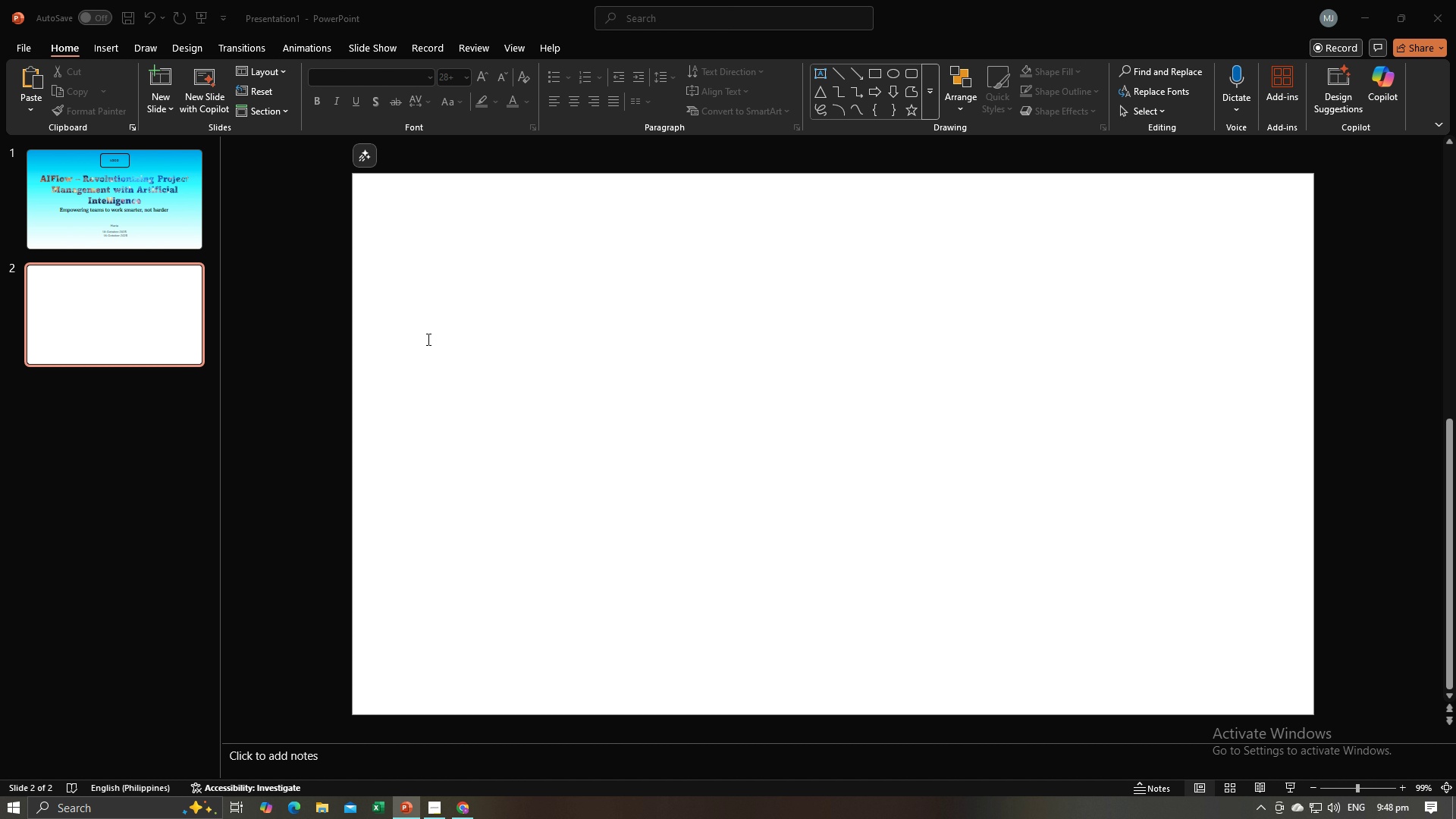 
key(Alt+Tab)
 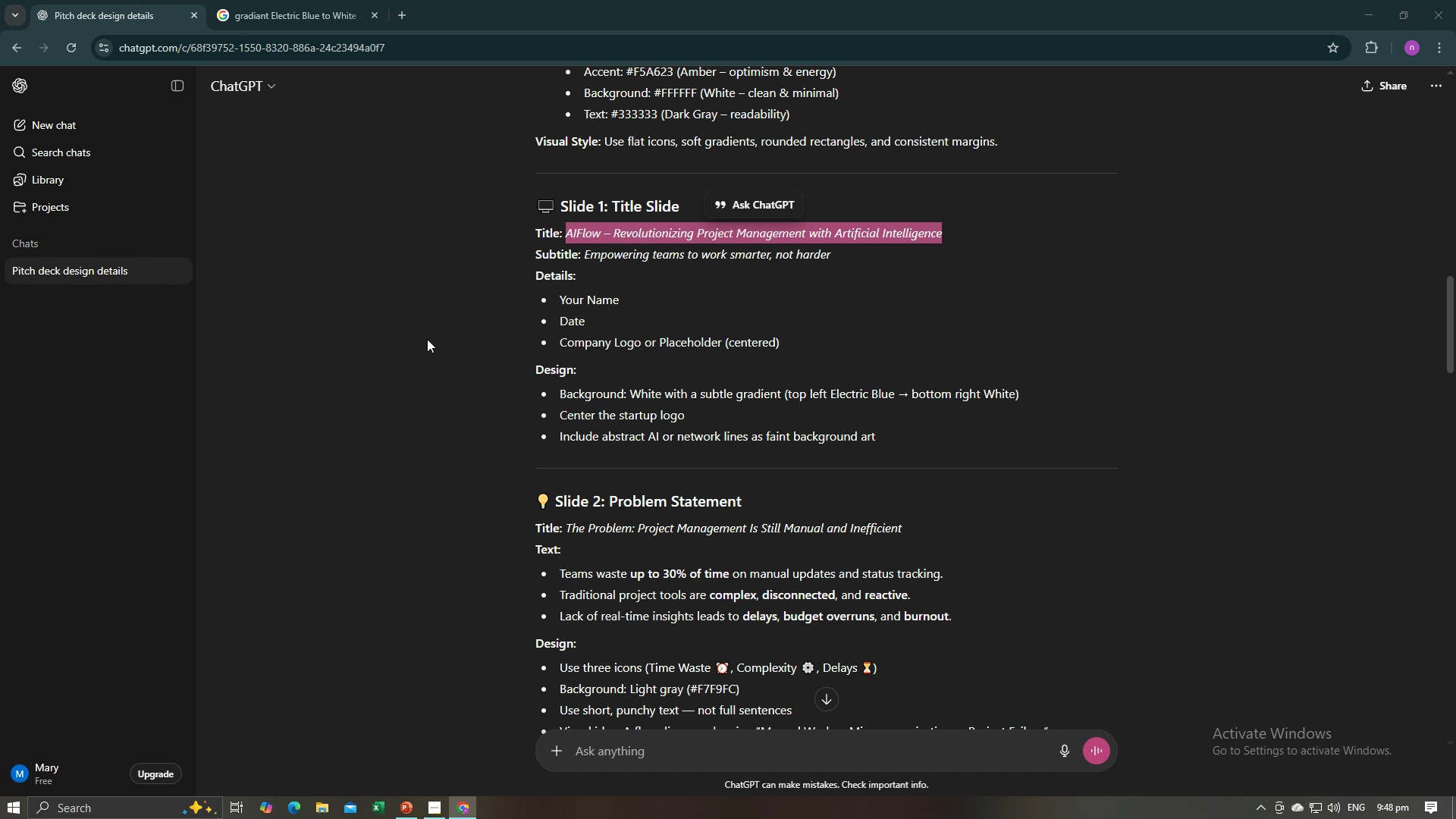 
key(Alt+Tab)
 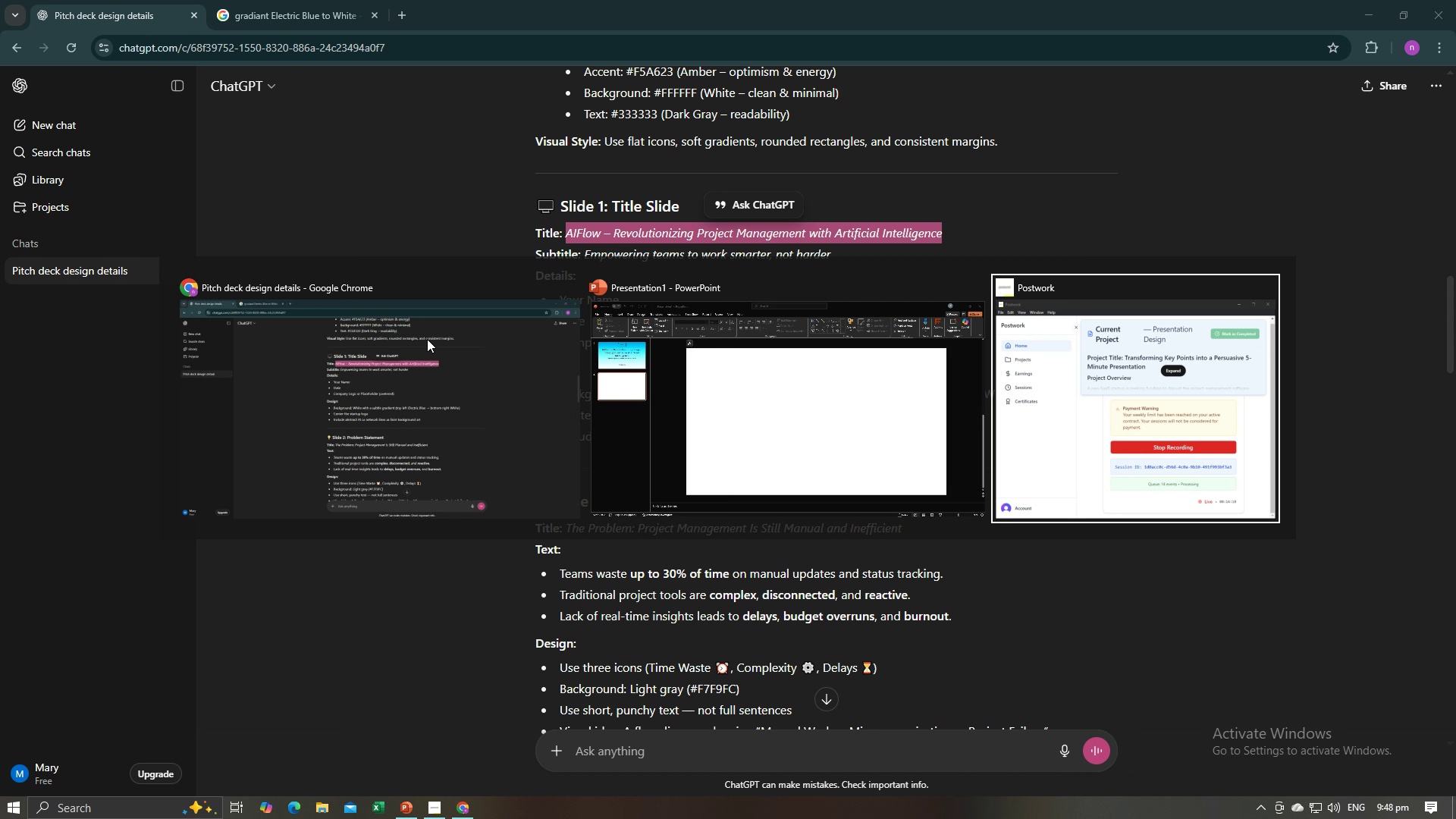 
key(Alt+Tab)